 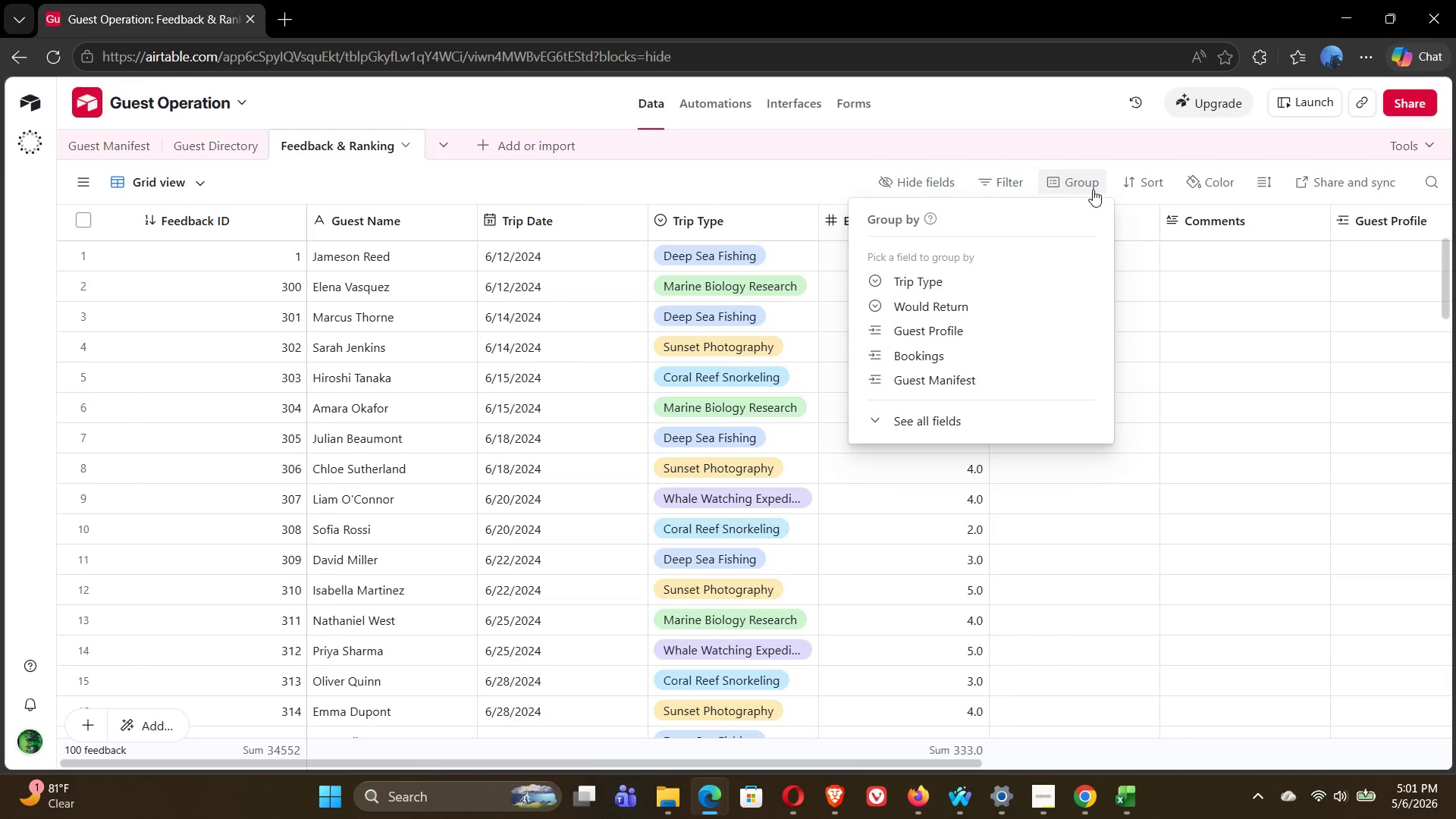 
left_click([915, 425])
 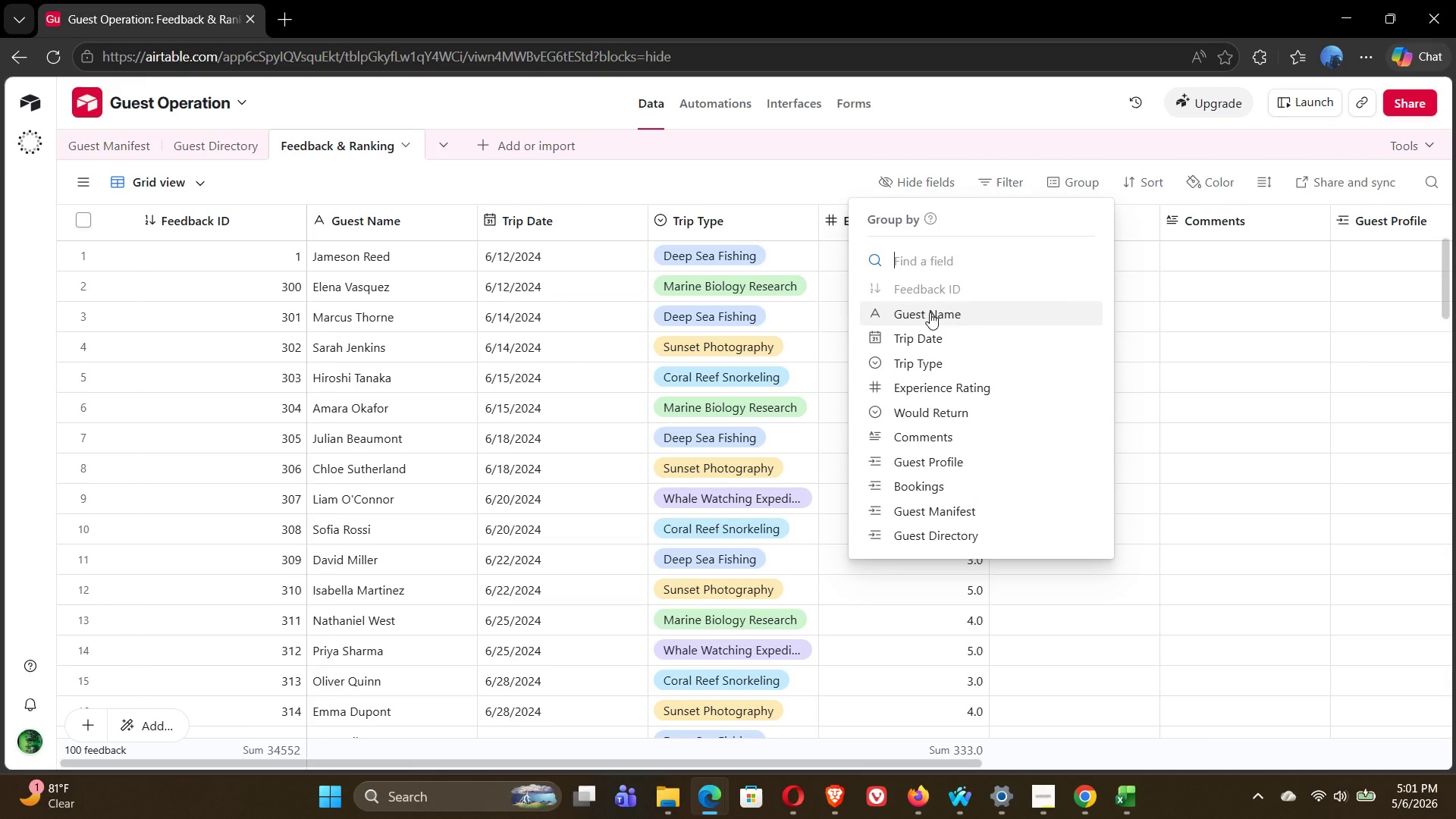 
left_click([930, 312])
 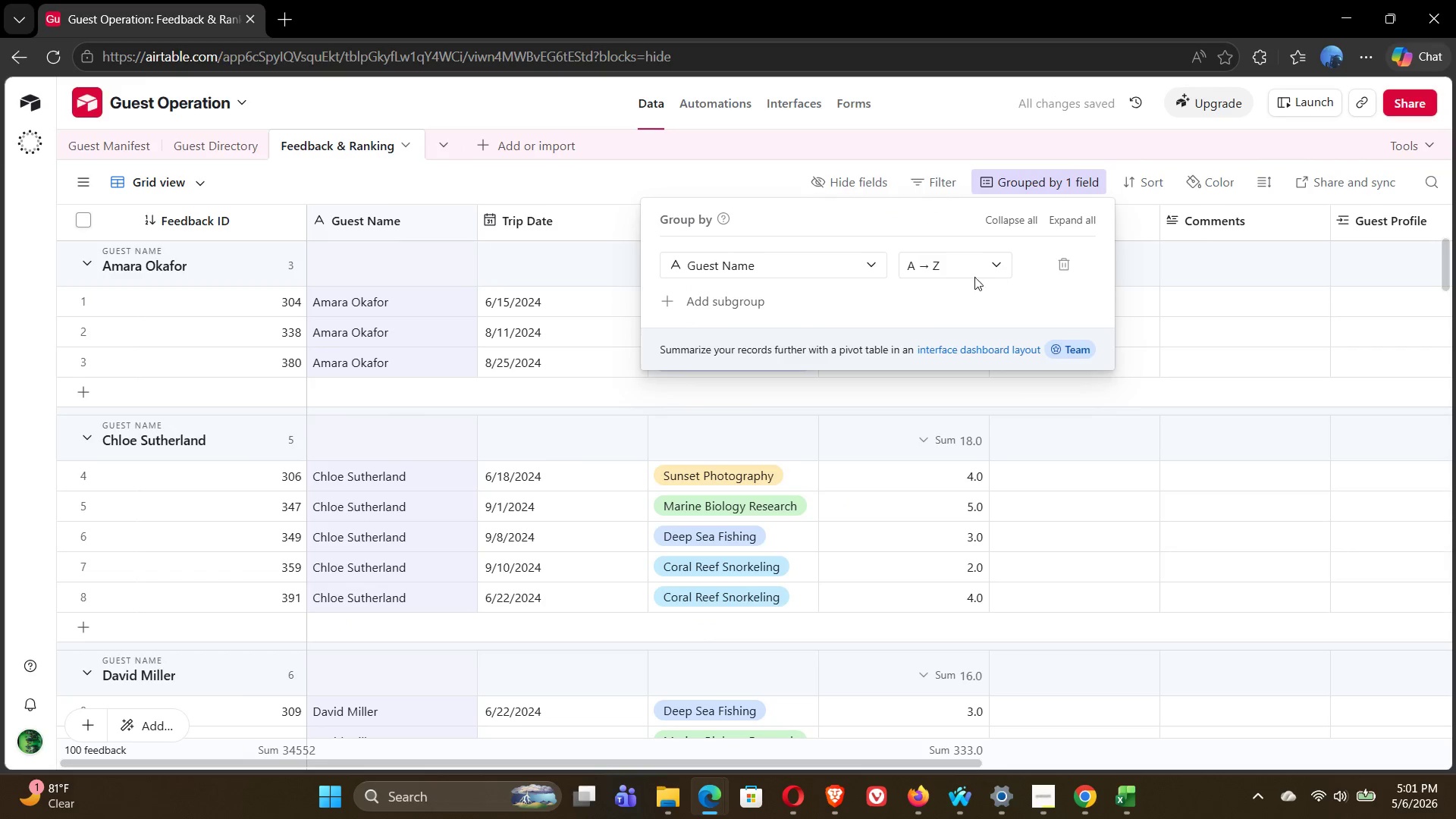 
left_click([865, 271])
 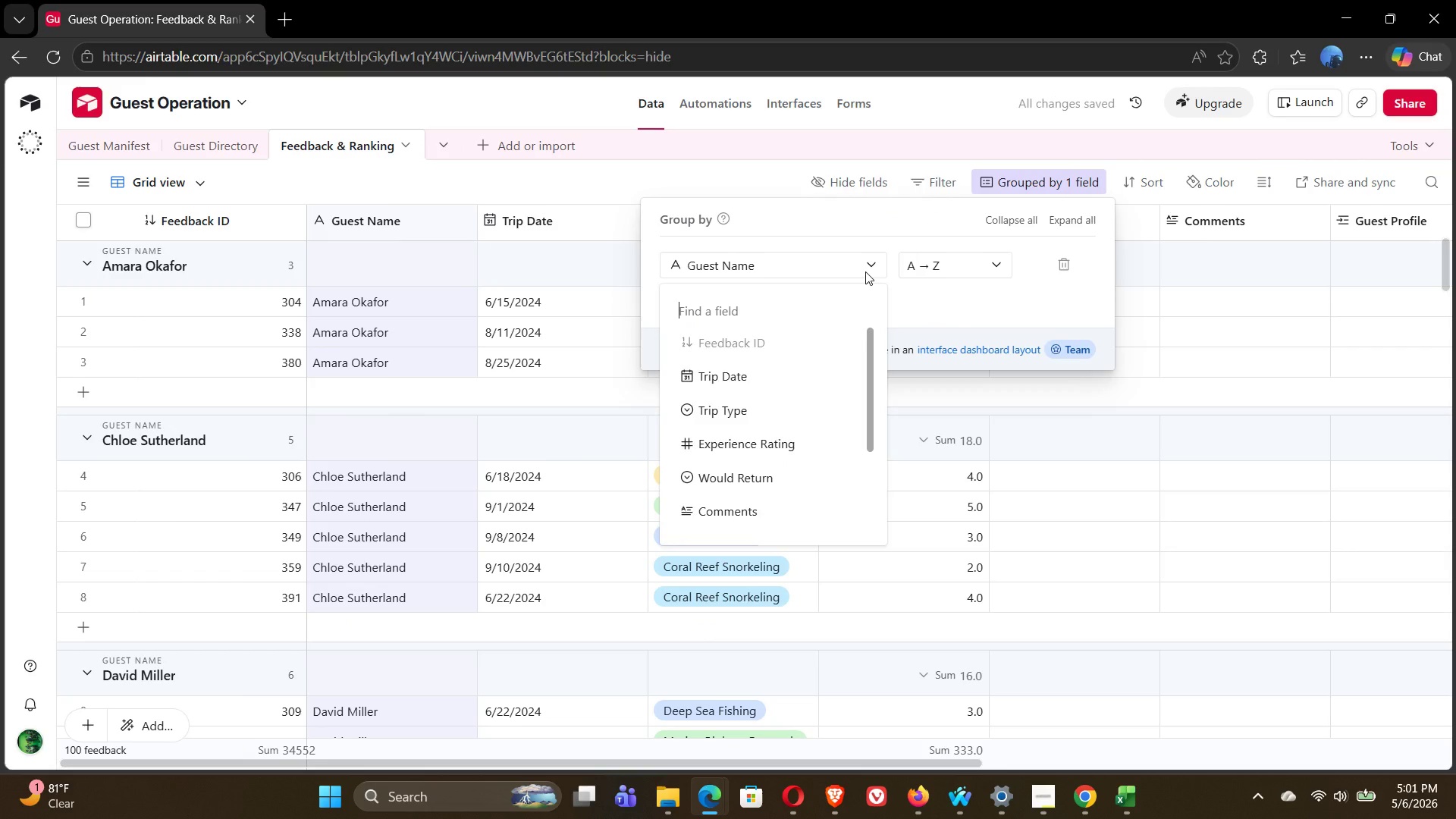 
left_click([865, 271])
 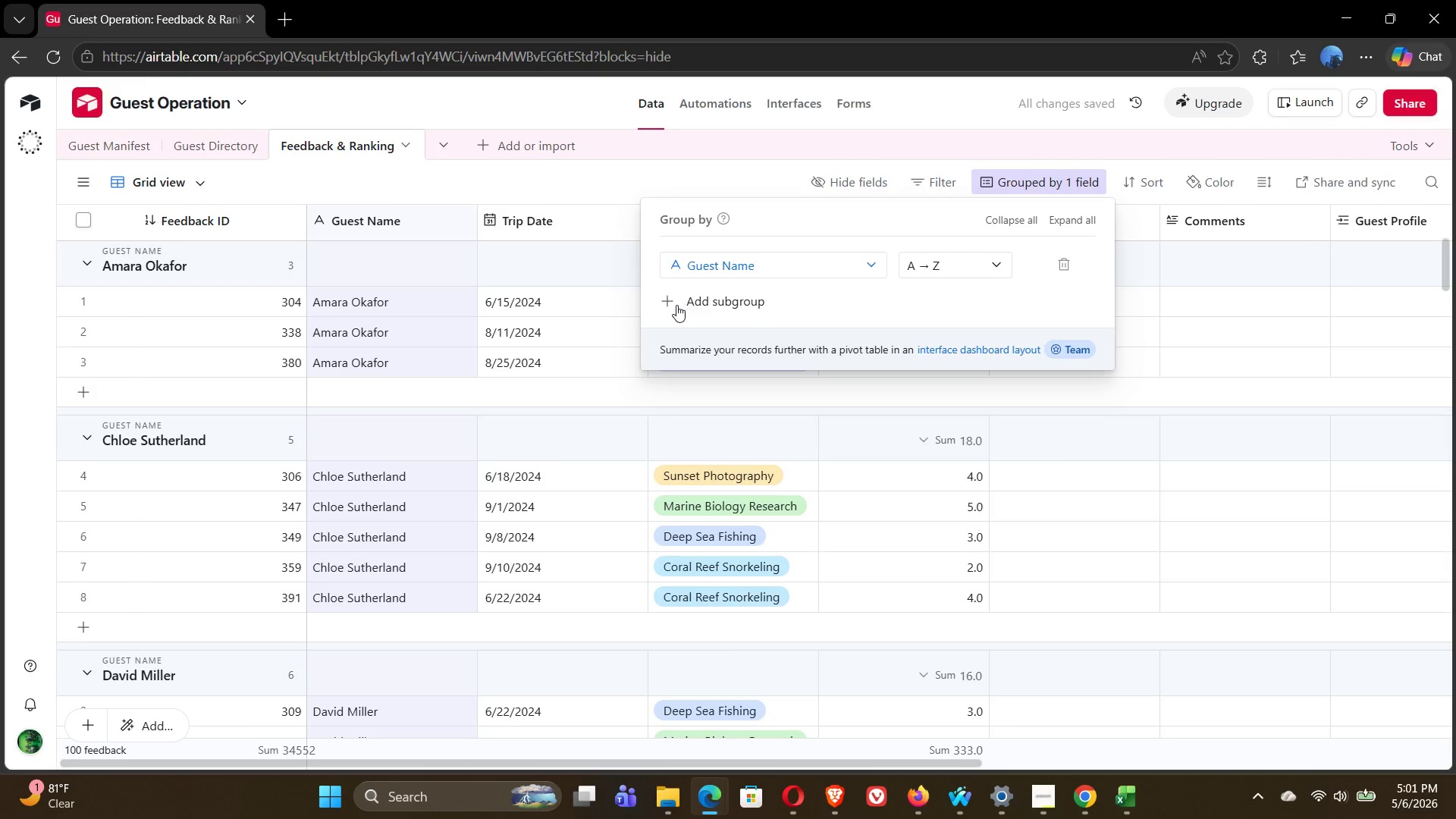 
left_click([670, 305])
 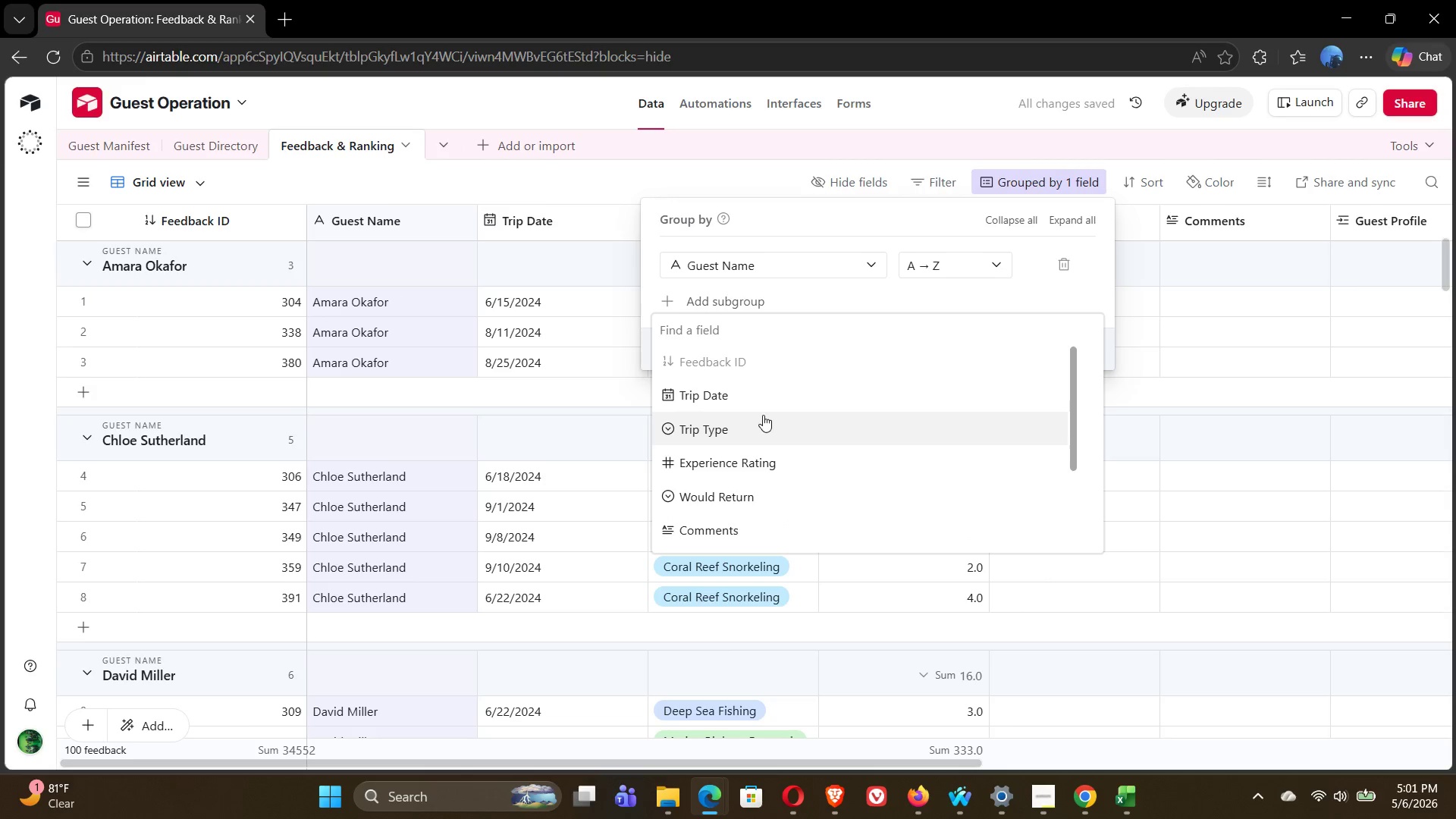 
left_click([733, 394])
 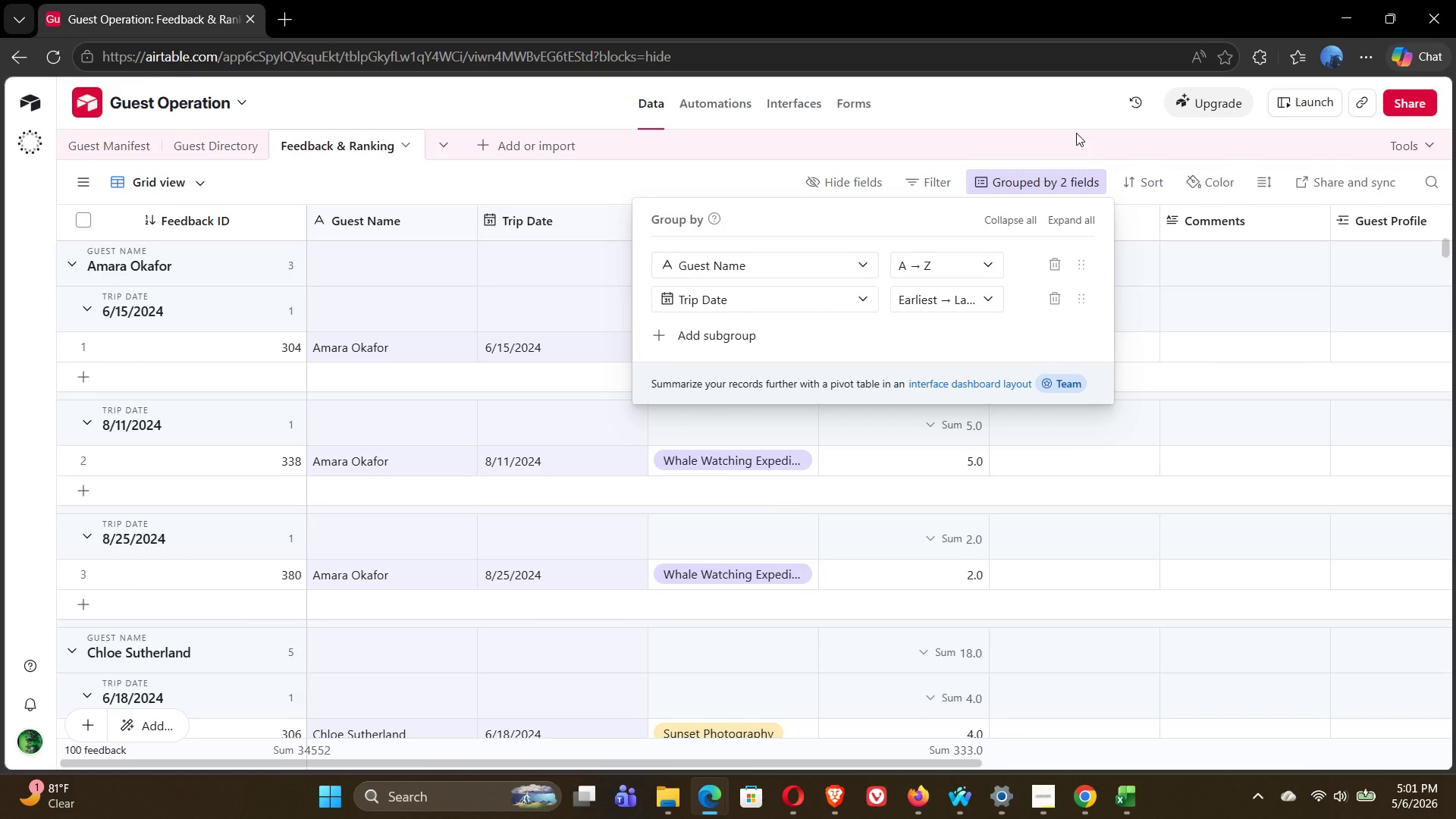 
wait(20.56)
 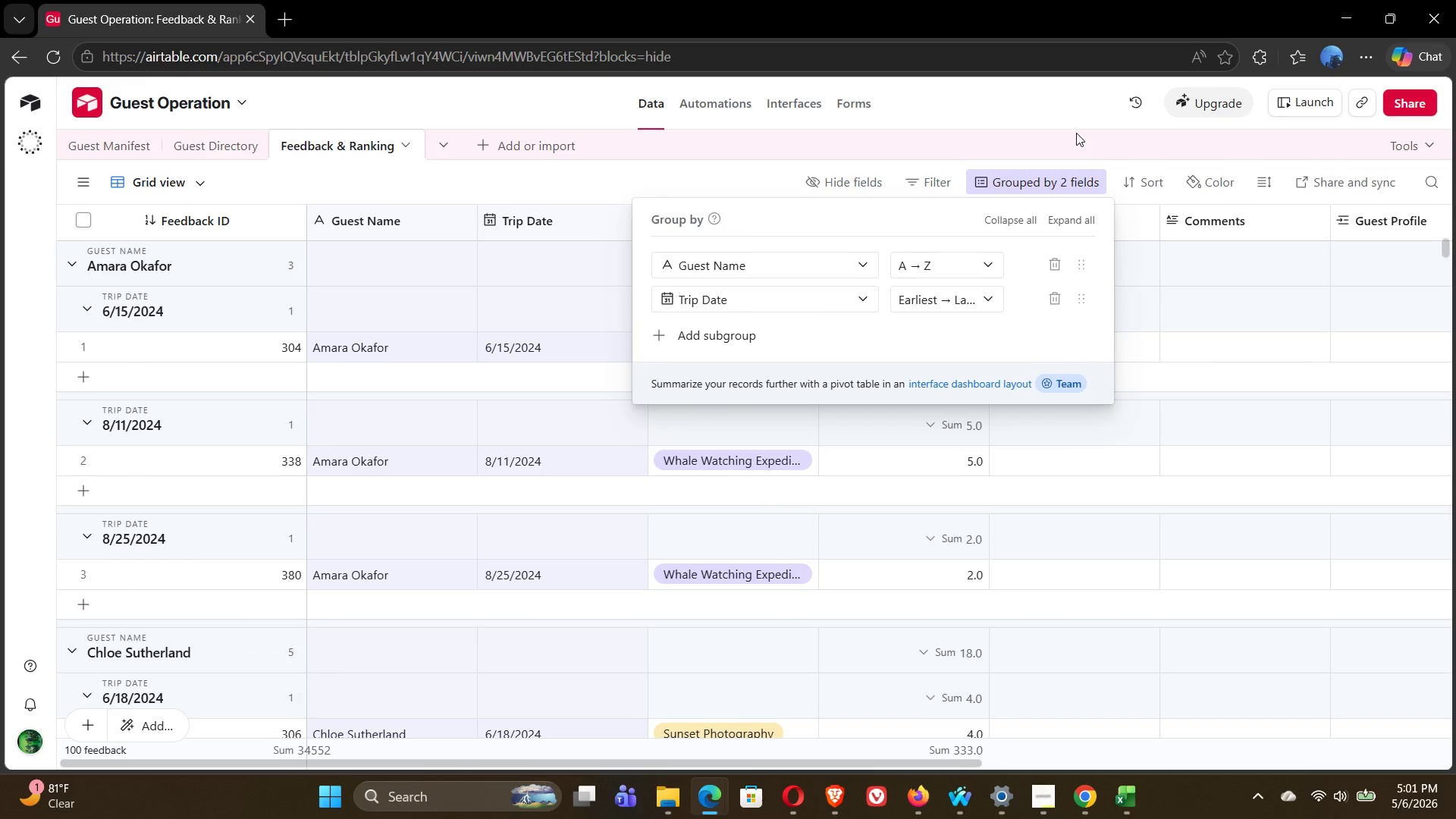 
left_click([1257, 271])
 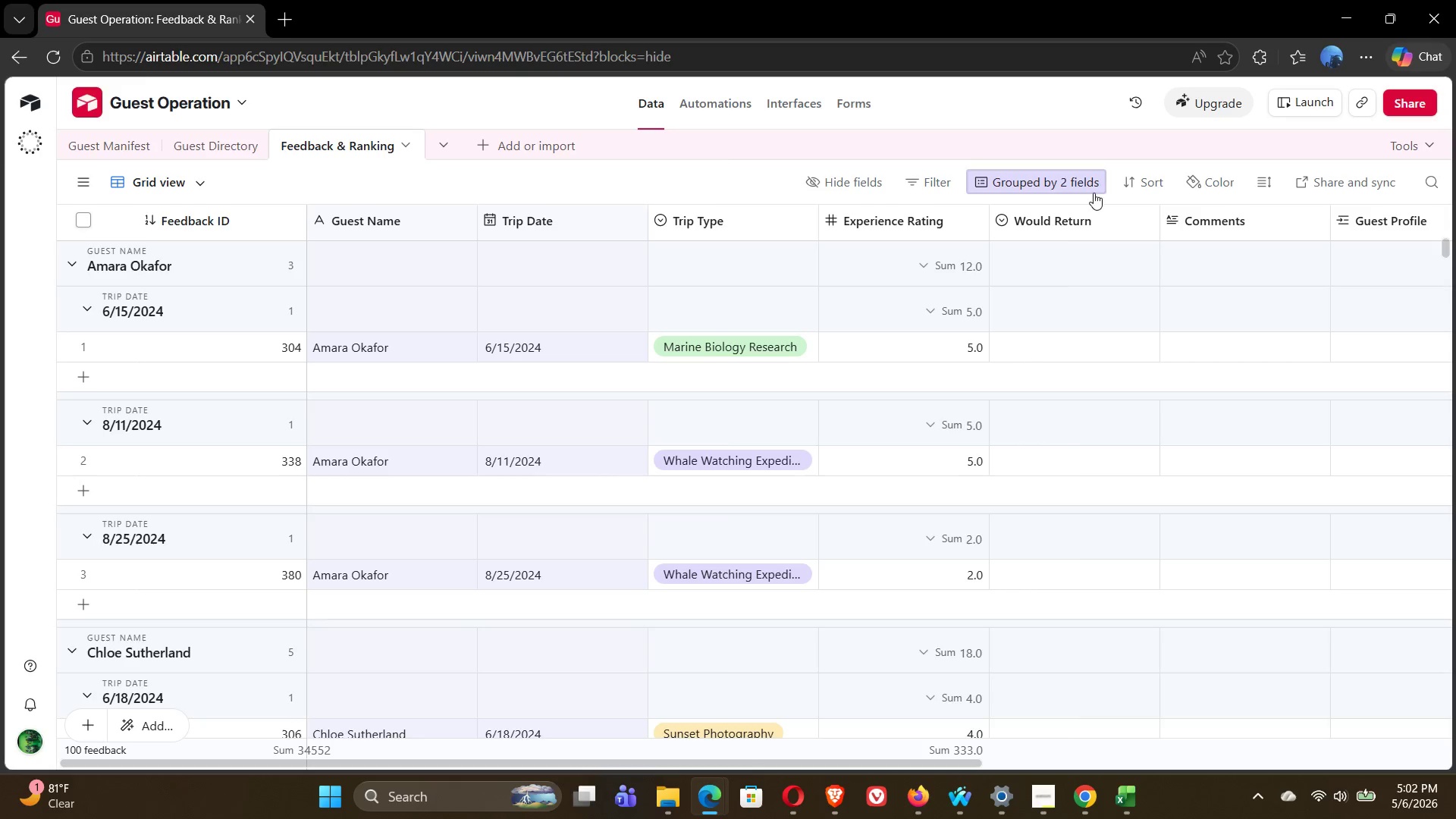 
wait(53.31)
 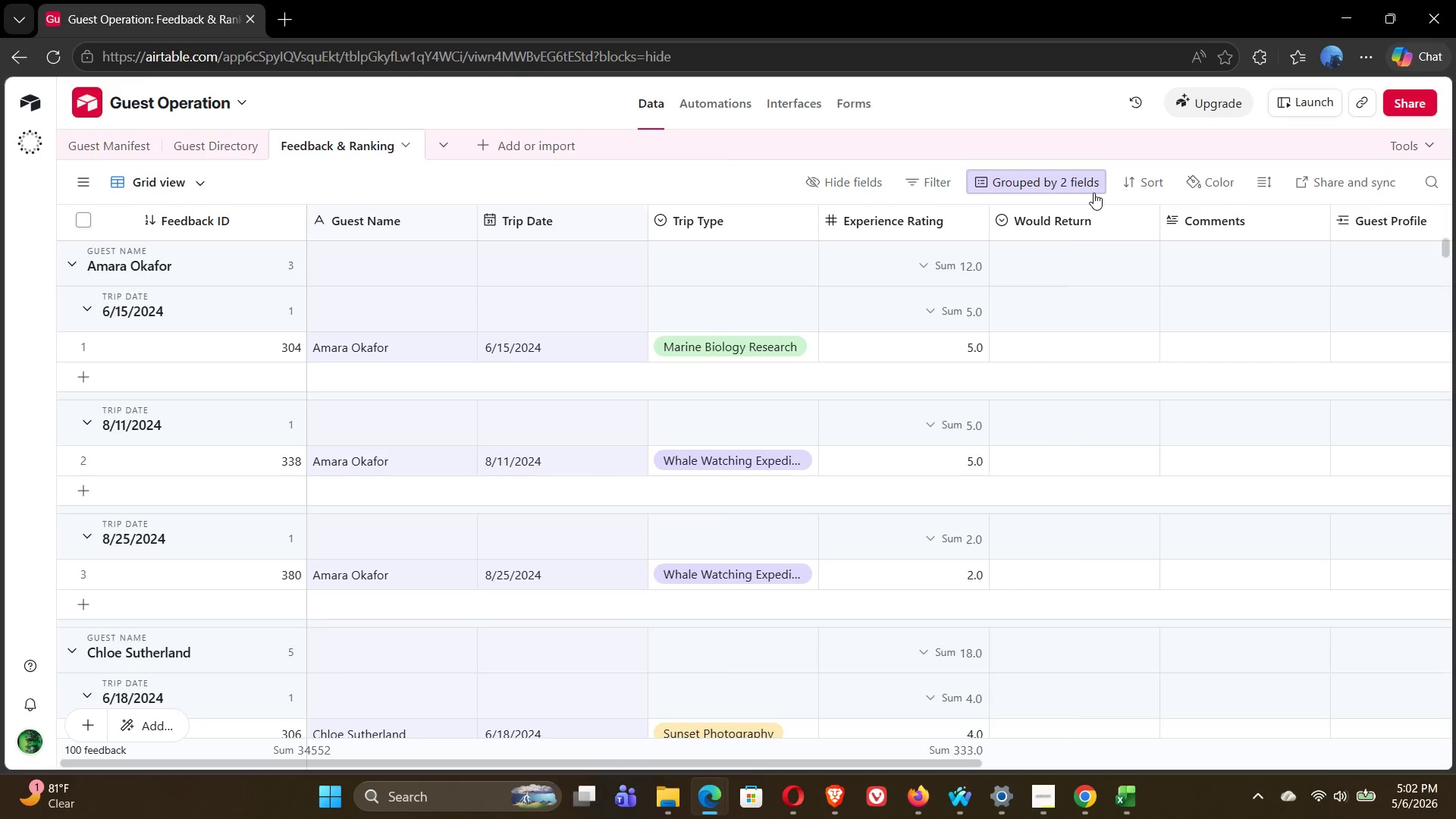 
left_click([1347, 266])
 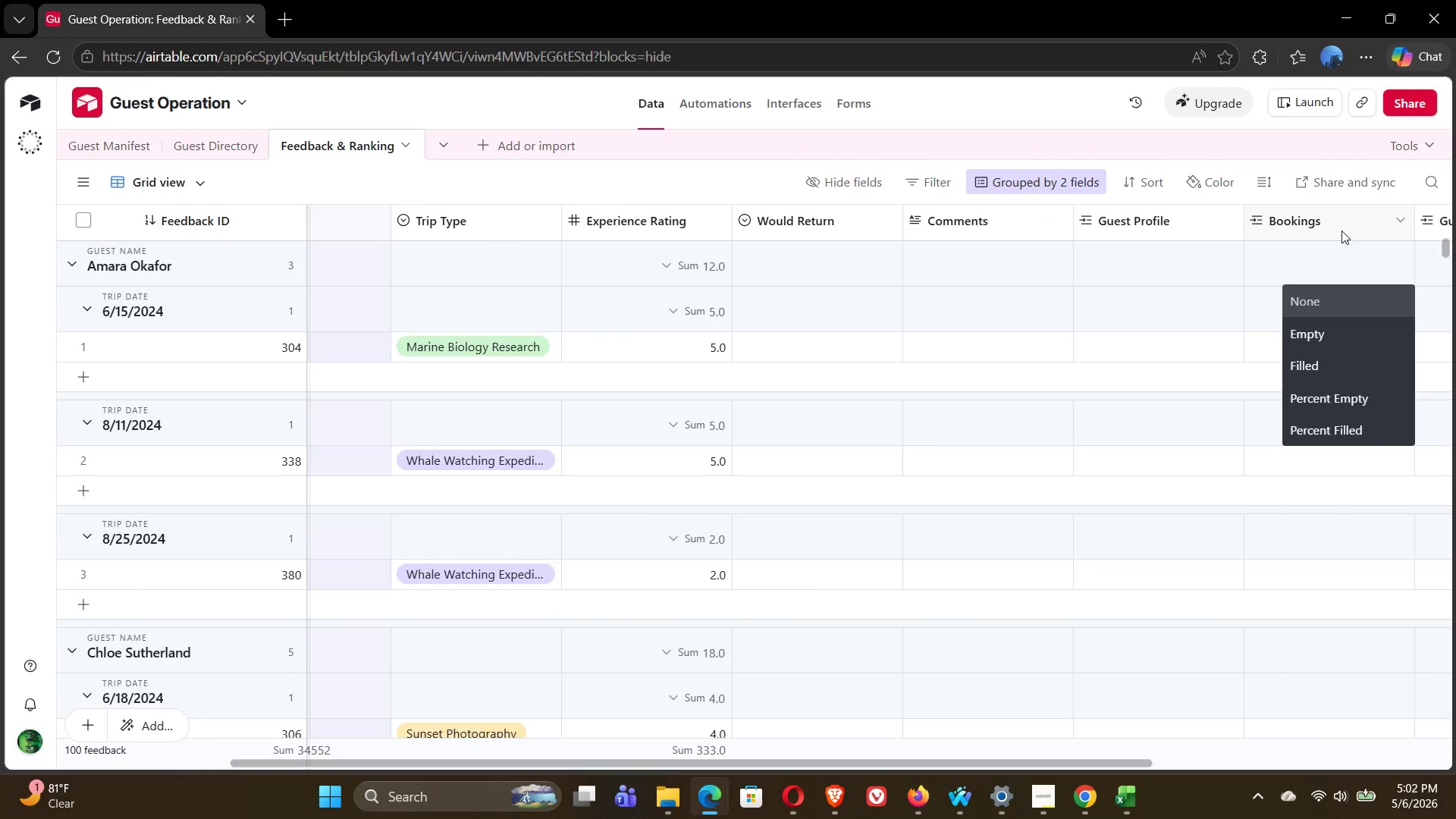 
wait(10.94)
 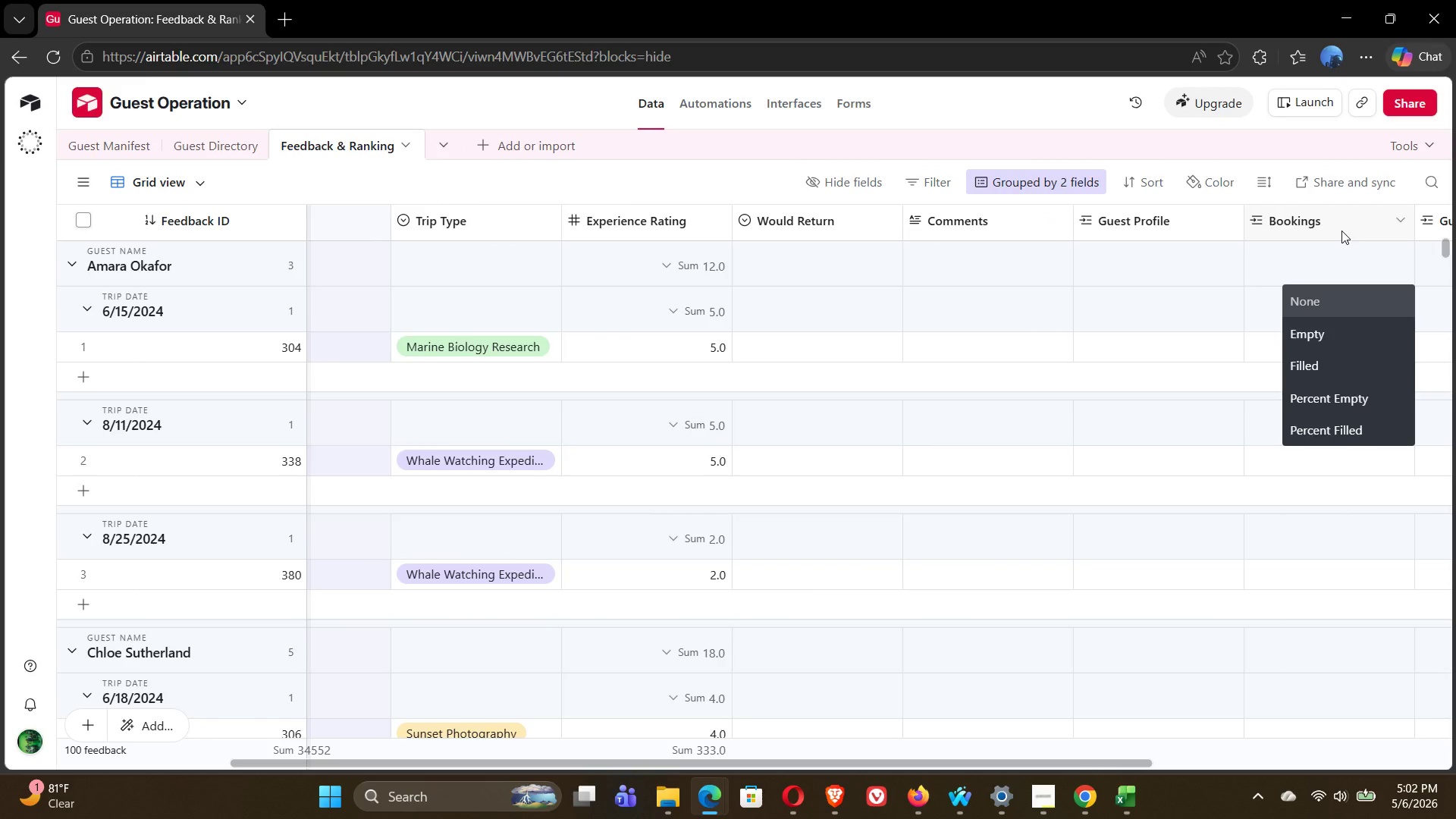 
left_click([1061, 179])
 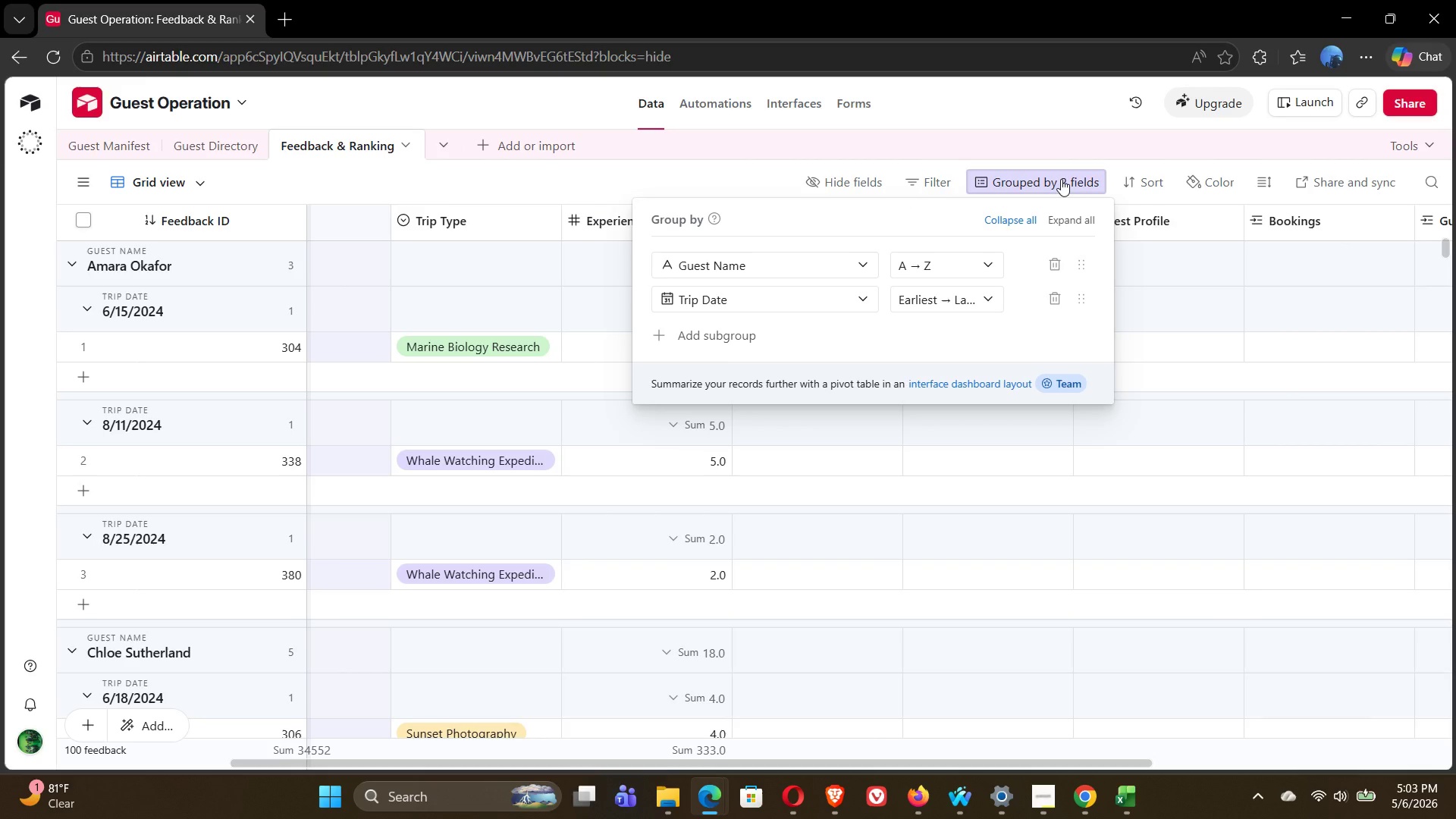 
wait(7.84)
 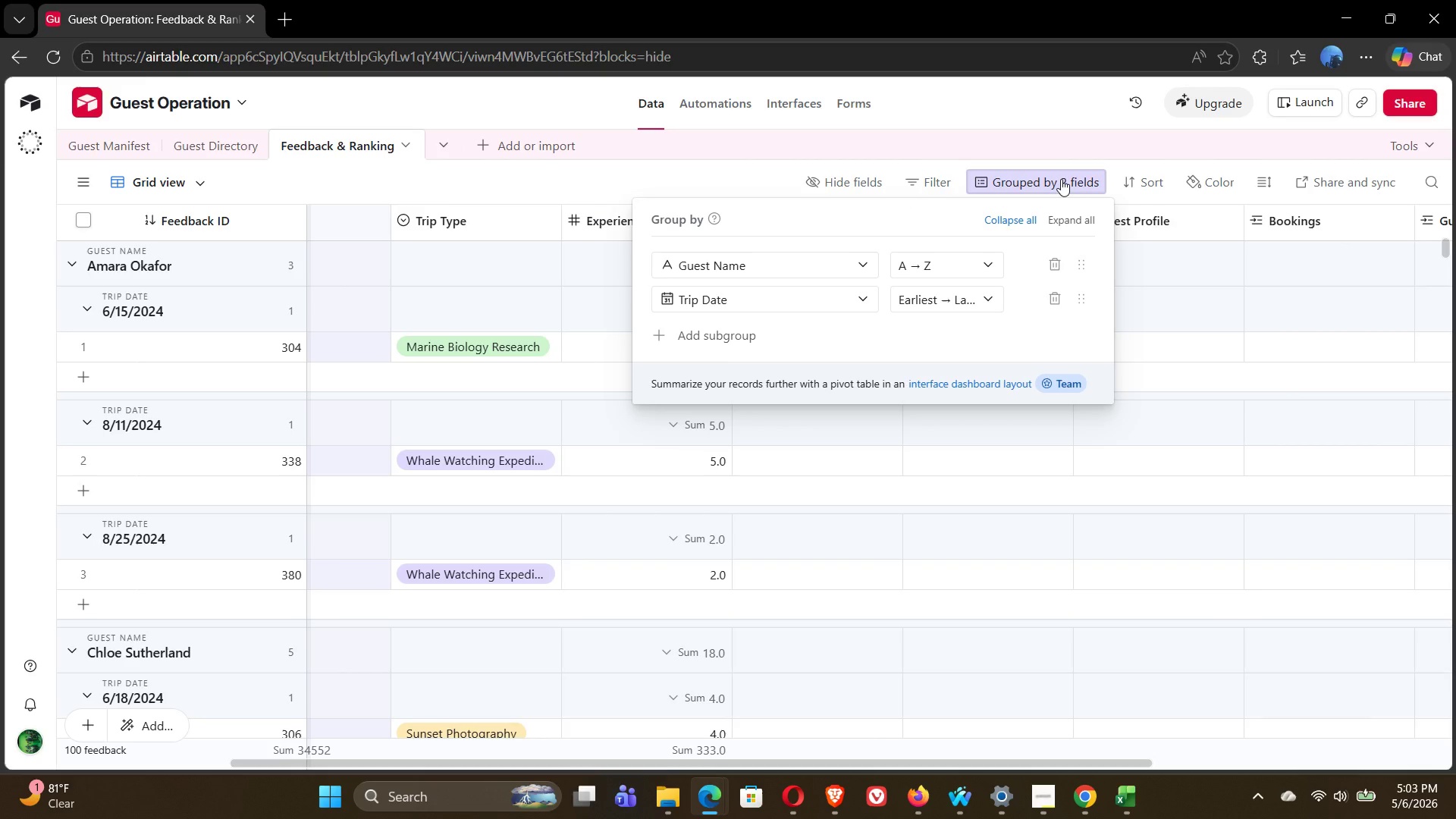 
left_click([1060, 303])
 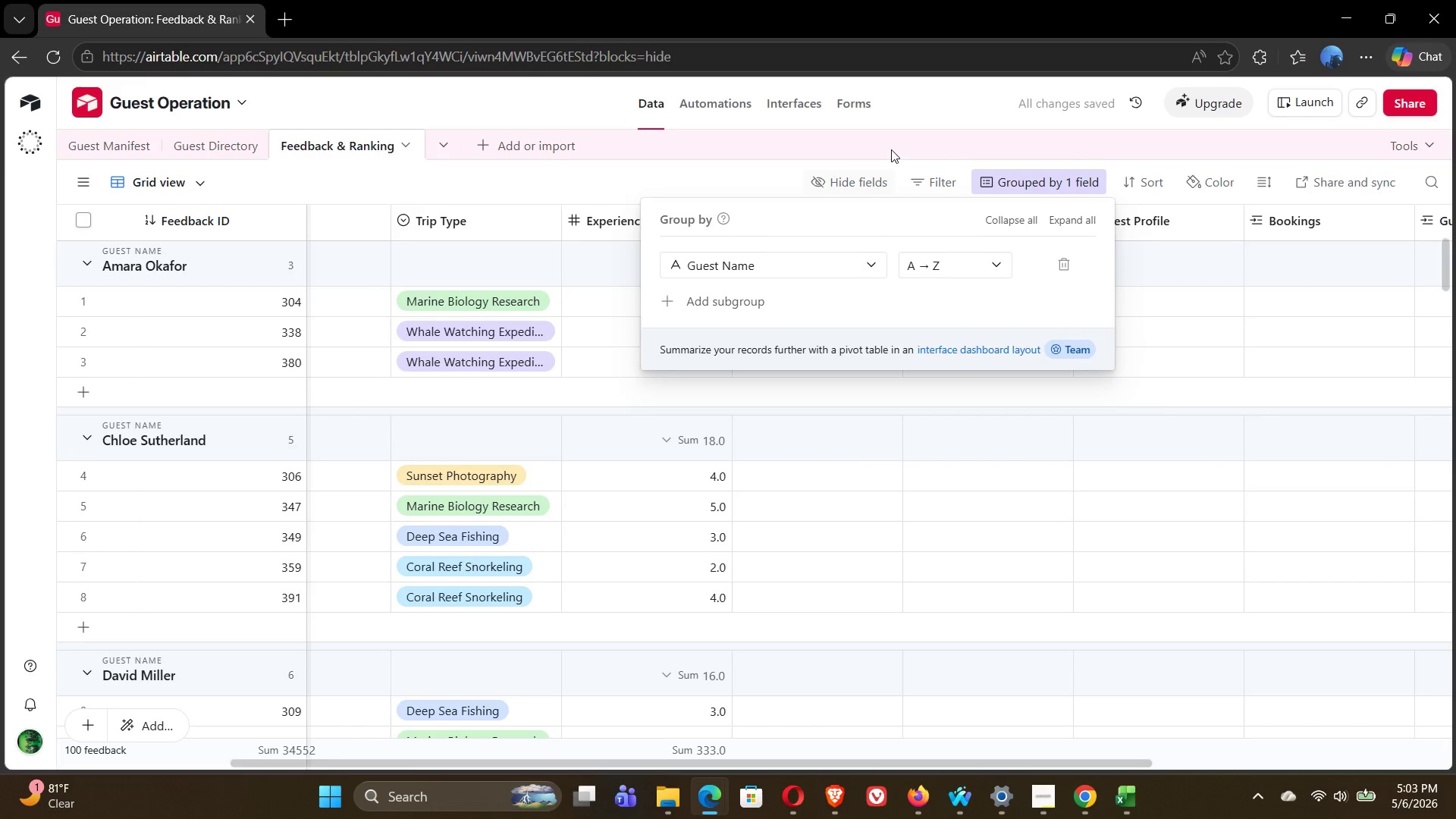 
left_click([935, 117])
 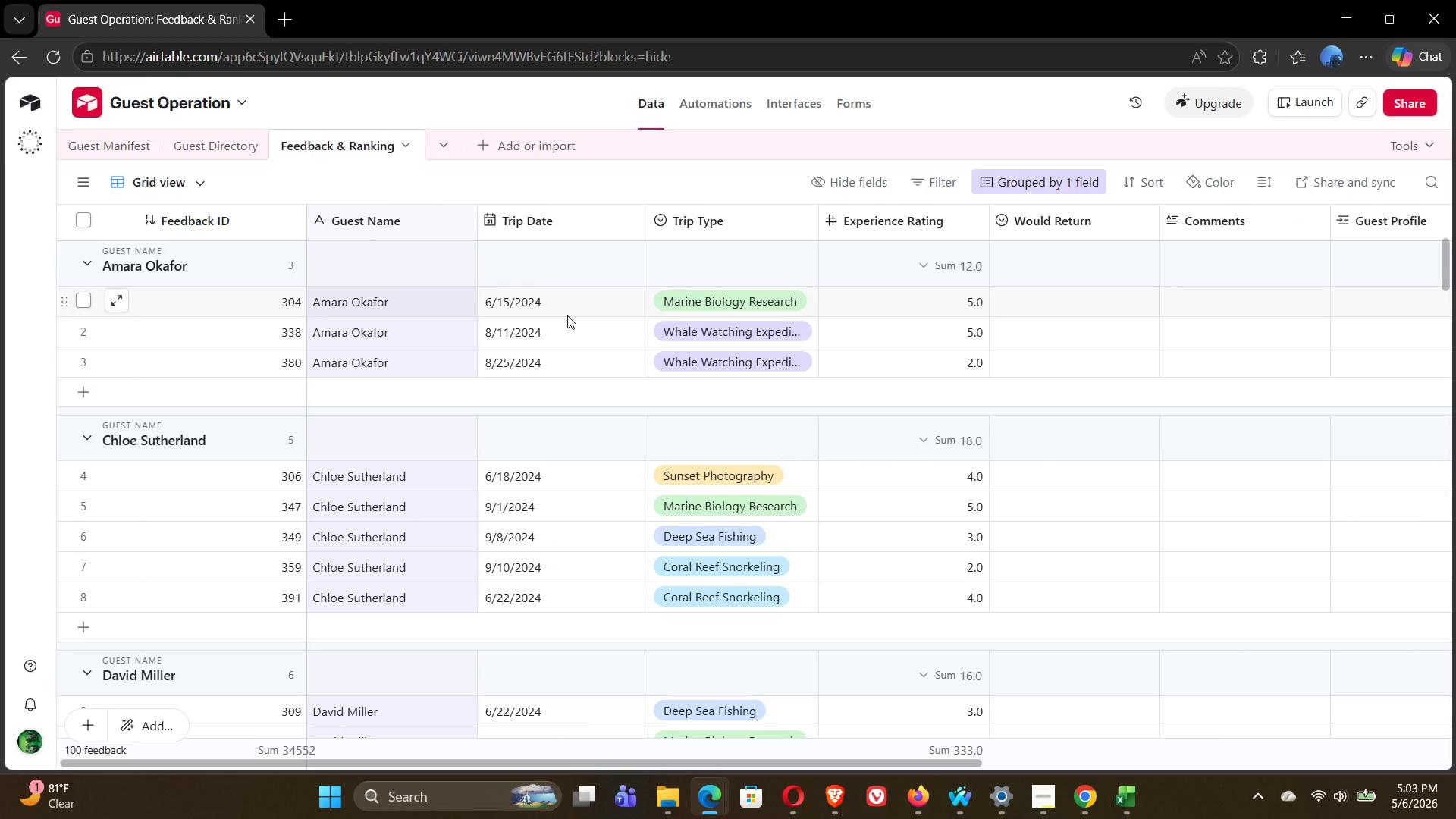 
wait(21.75)
 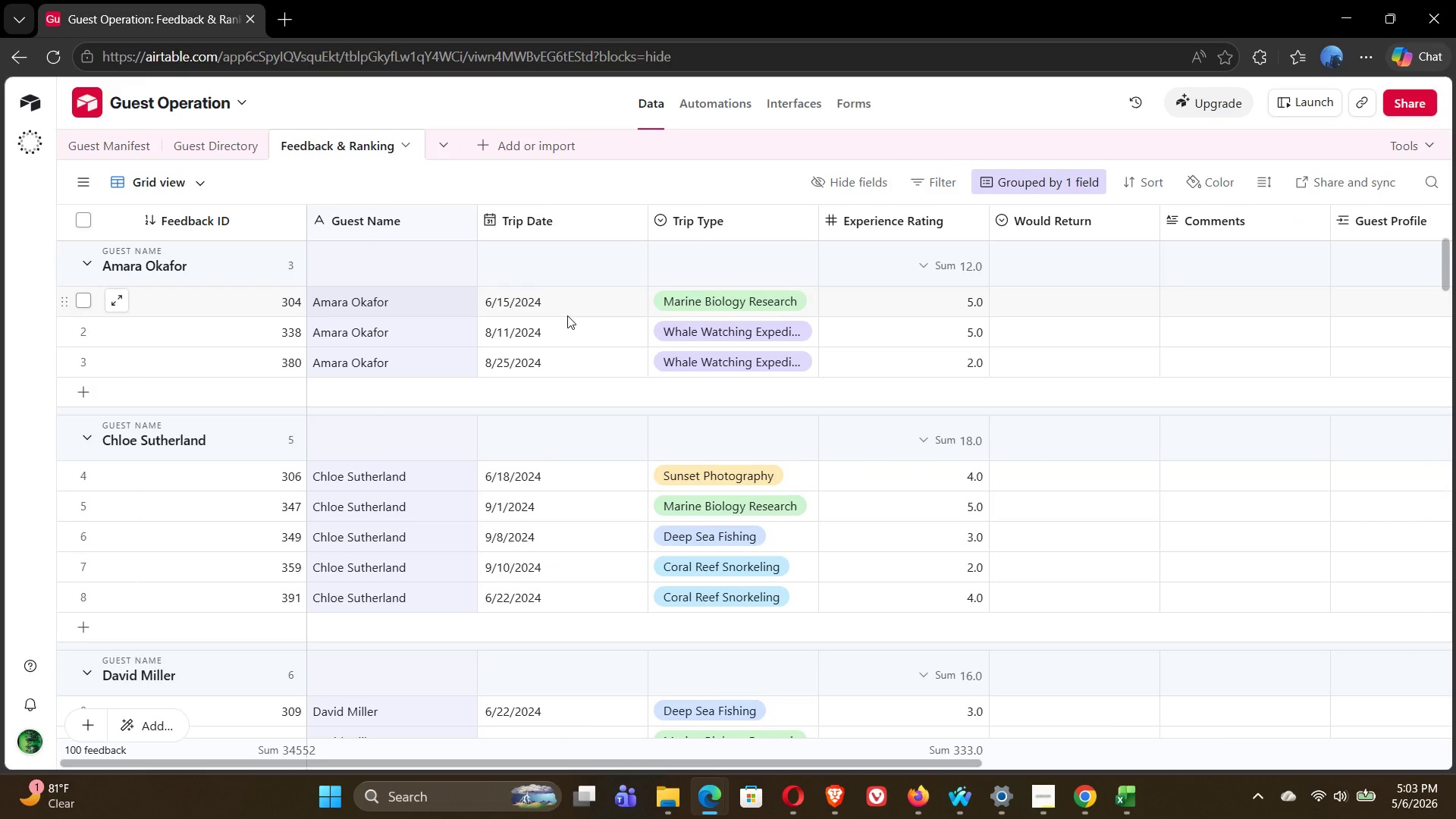 
left_click([1286, 305])
 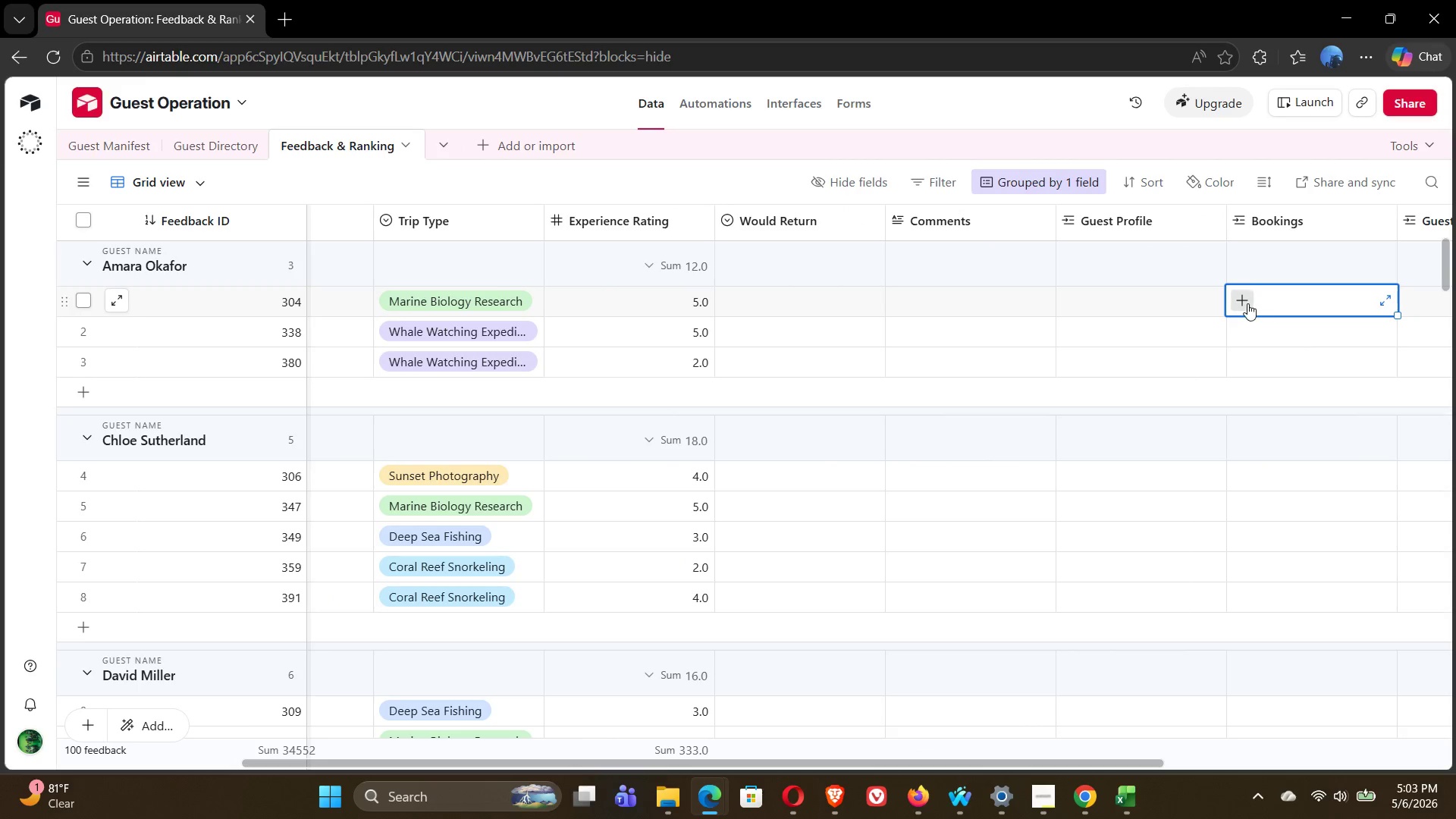 
left_click([1247, 303])
 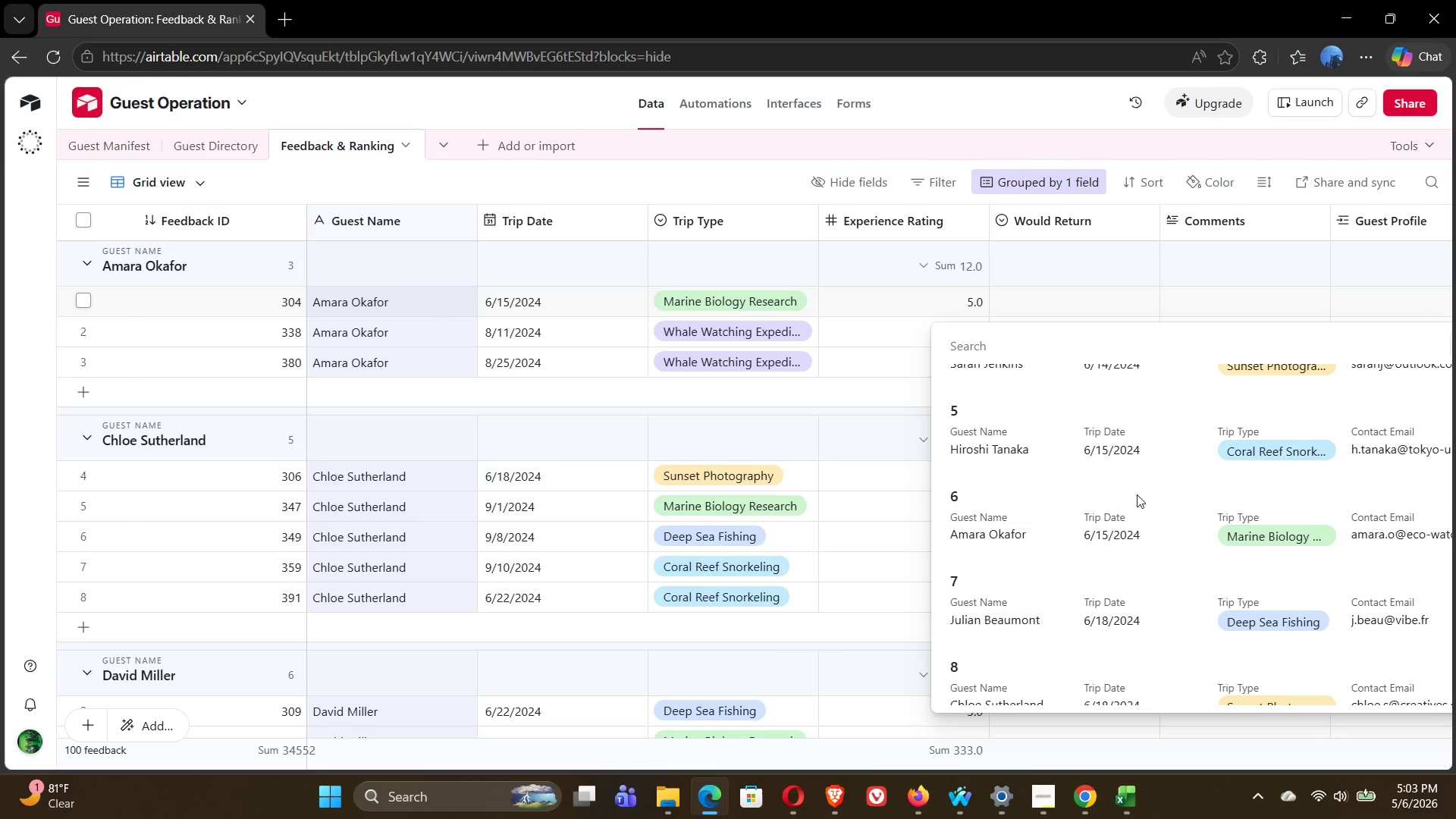 
wait(26.03)
 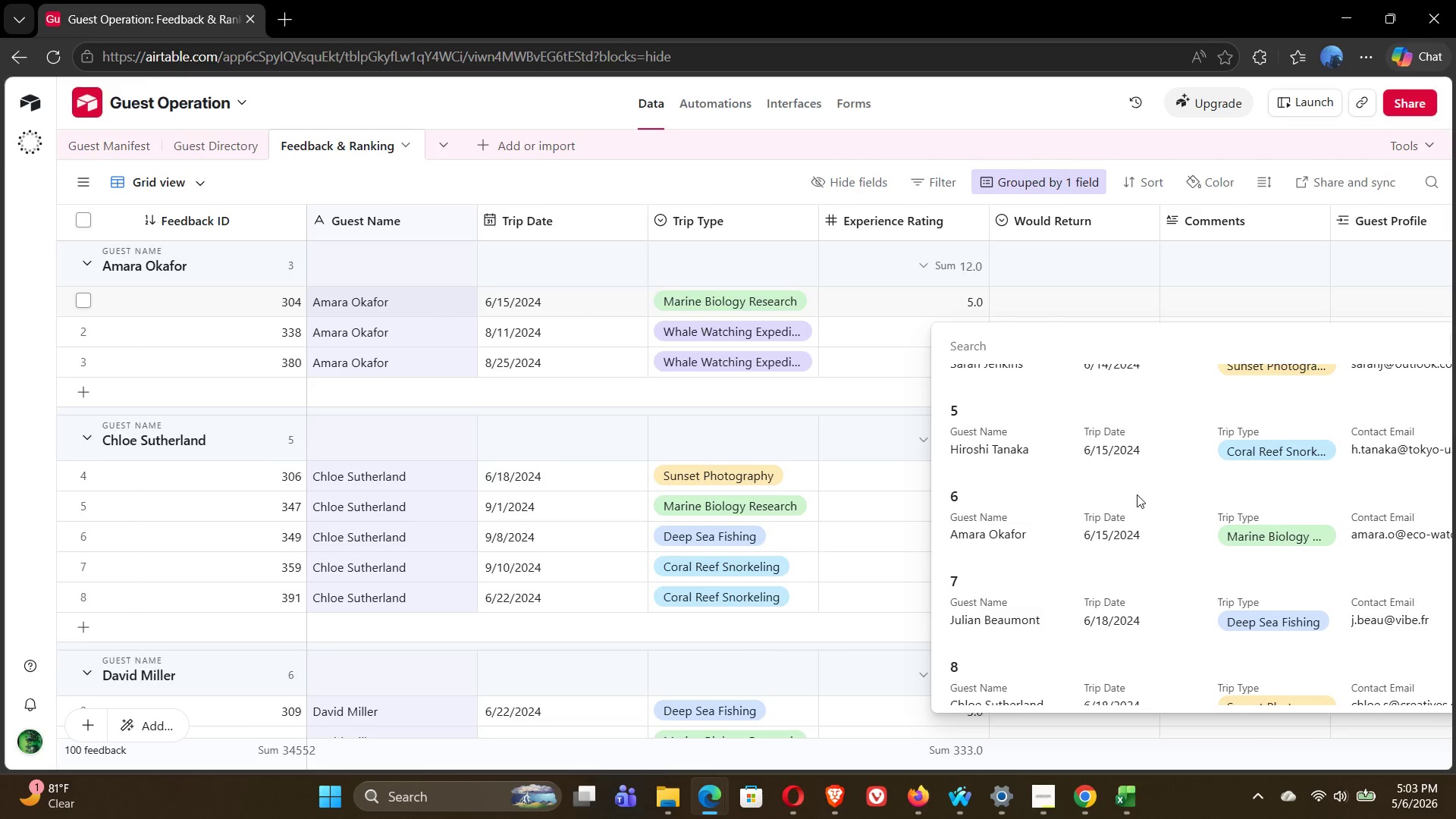 
left_click([1028, 480])
 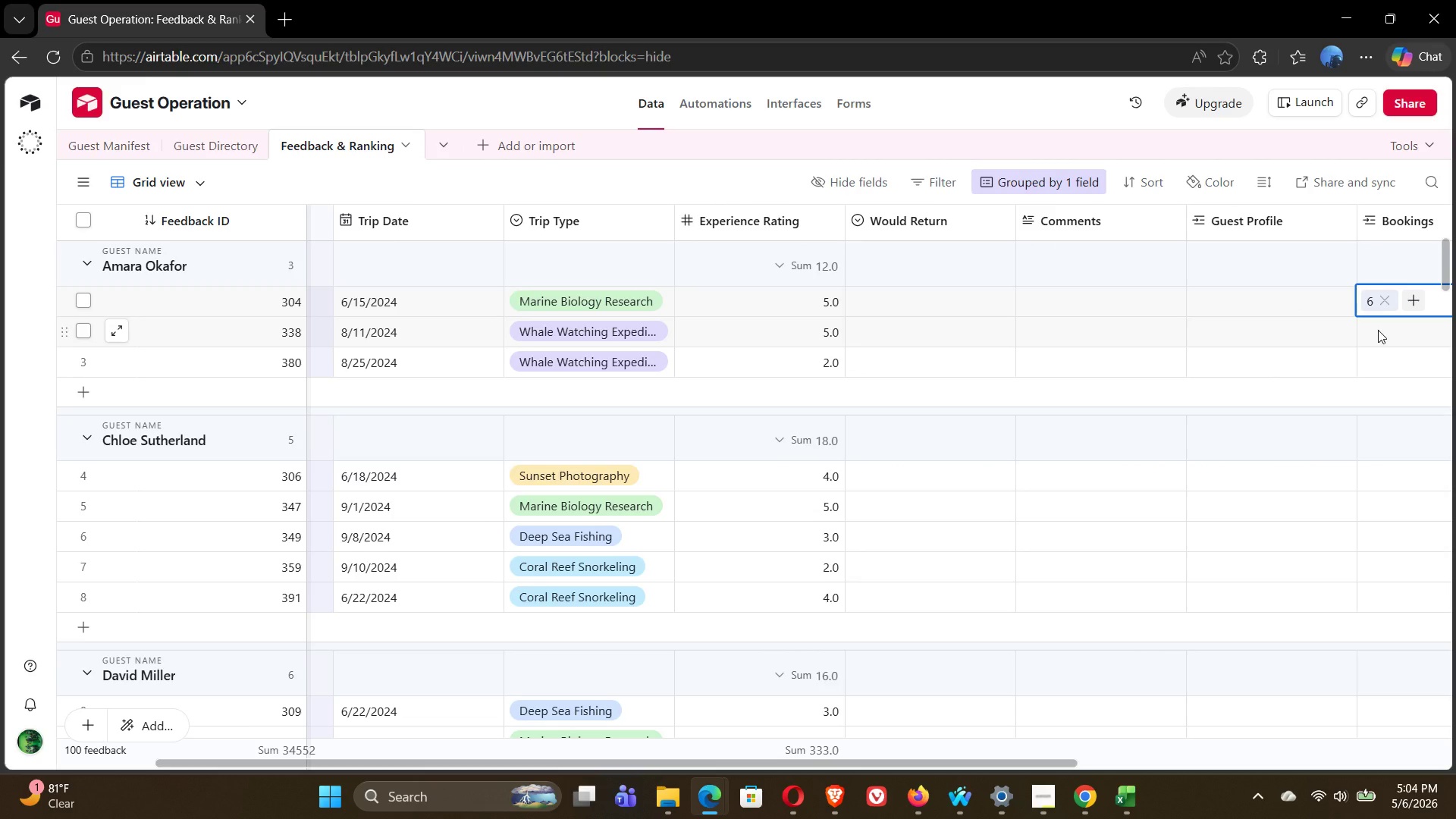 
wait(26.02)
 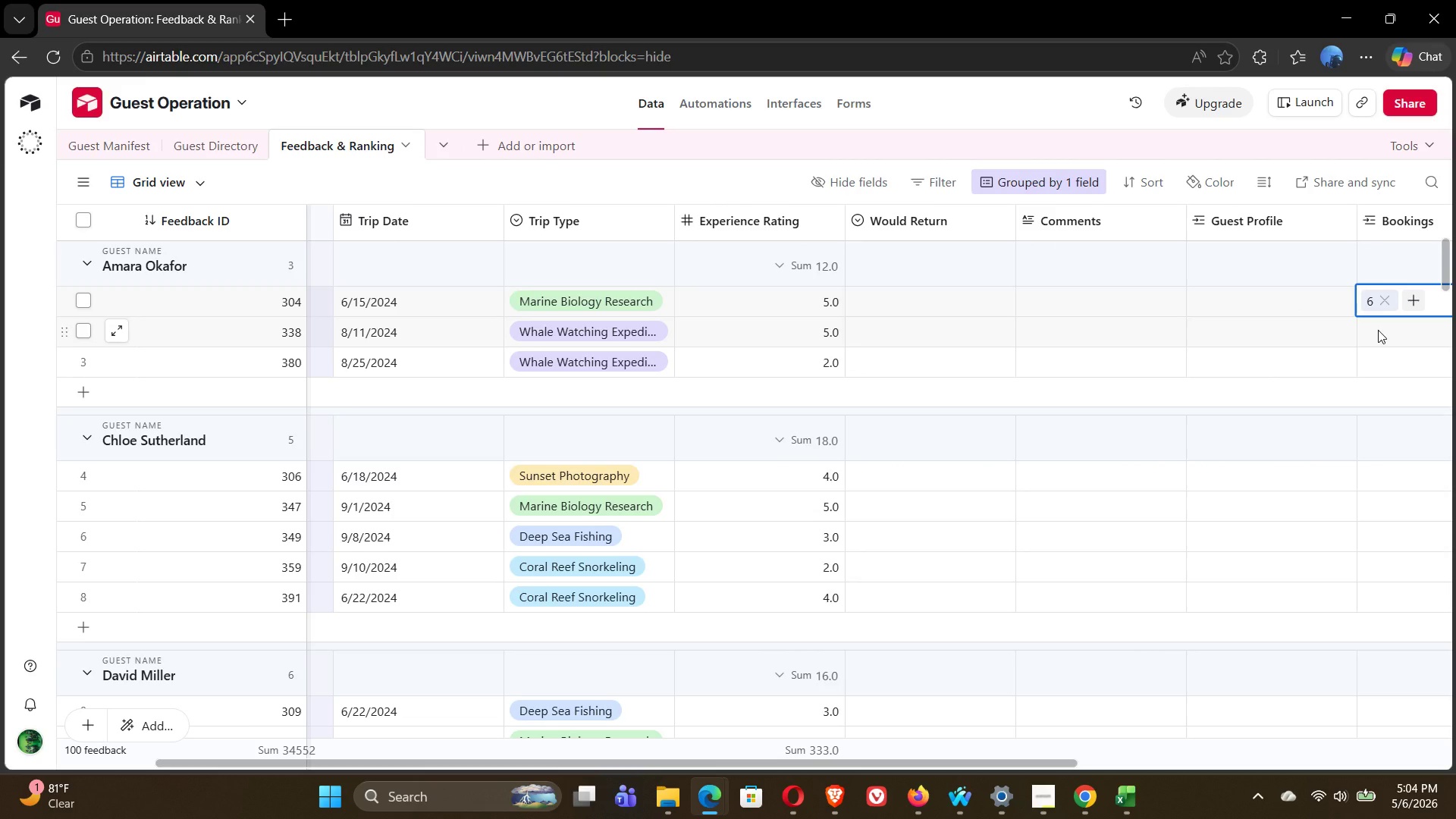 
left_click([1403, 336])
 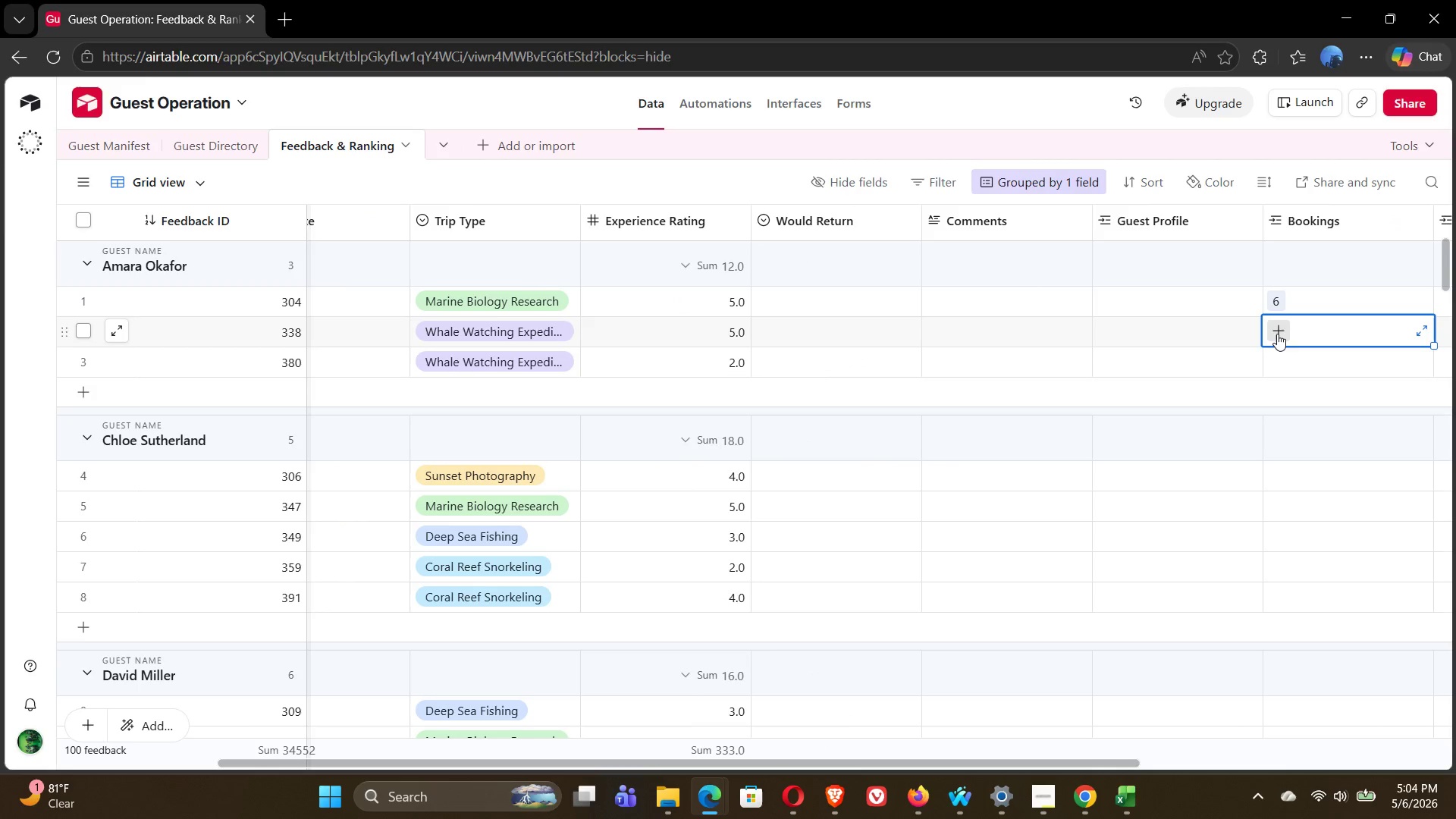 
left_click([1275, 333])
 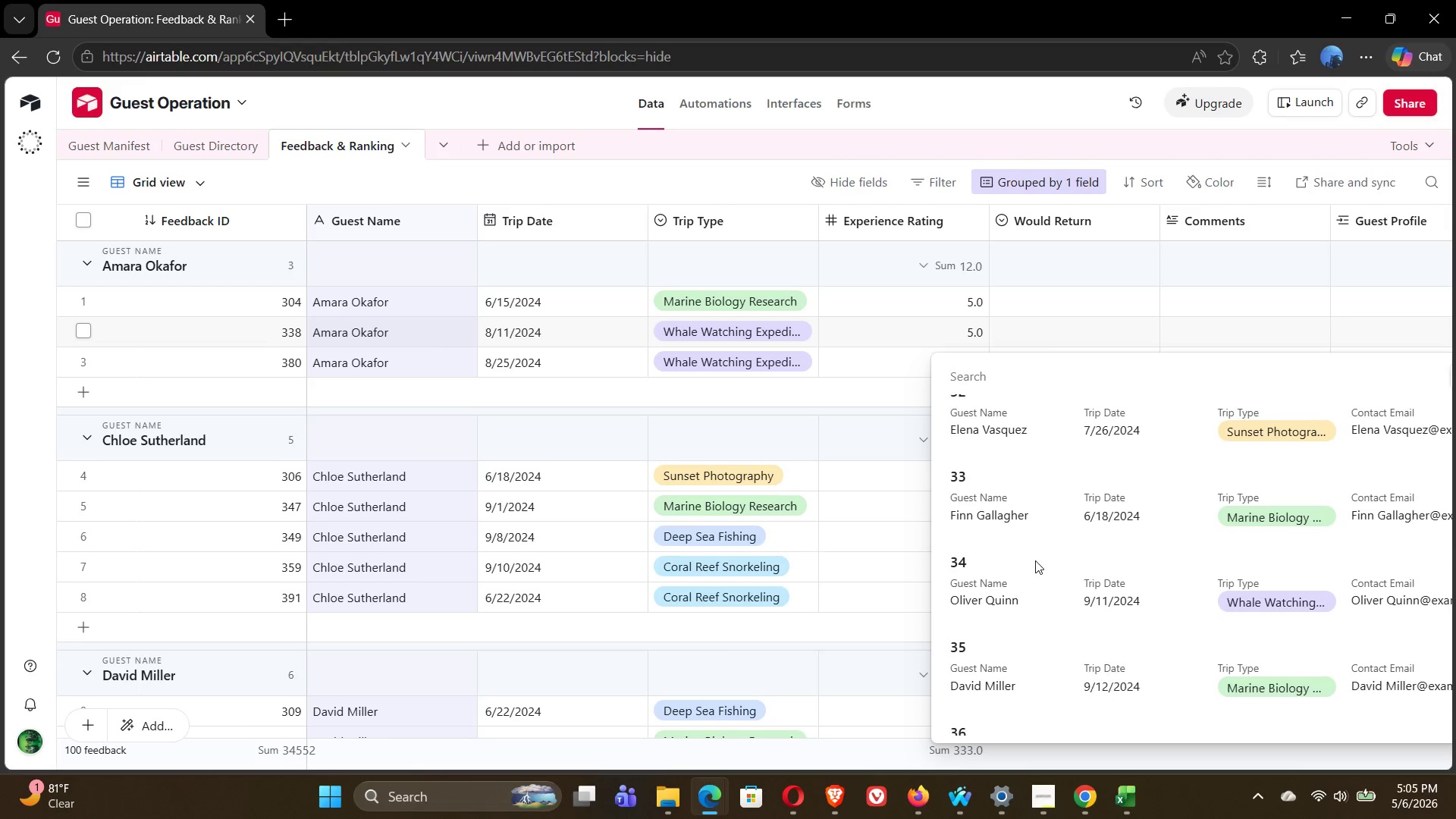 
wait(36.58)
 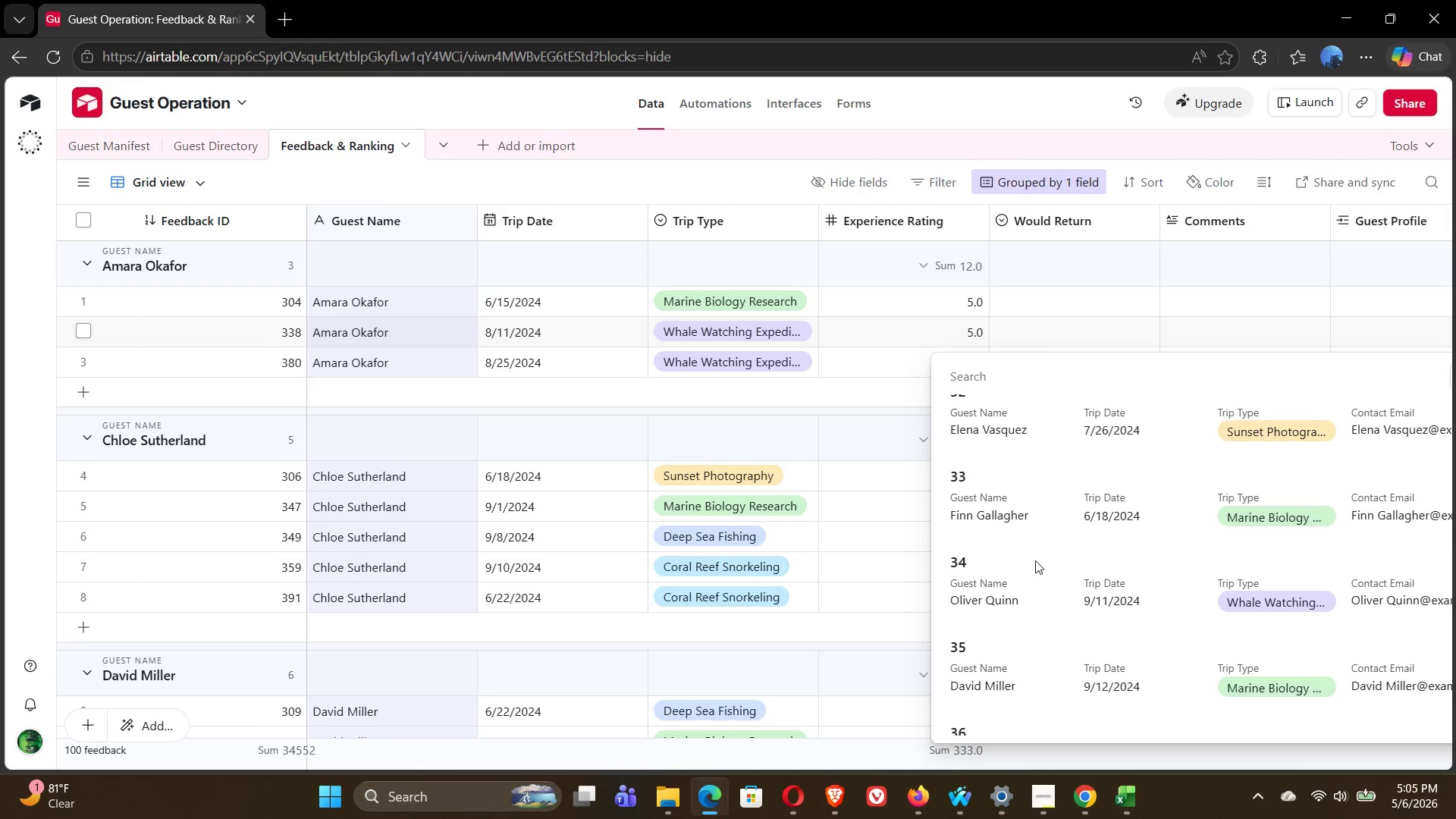 
left_click([1020, 504])
 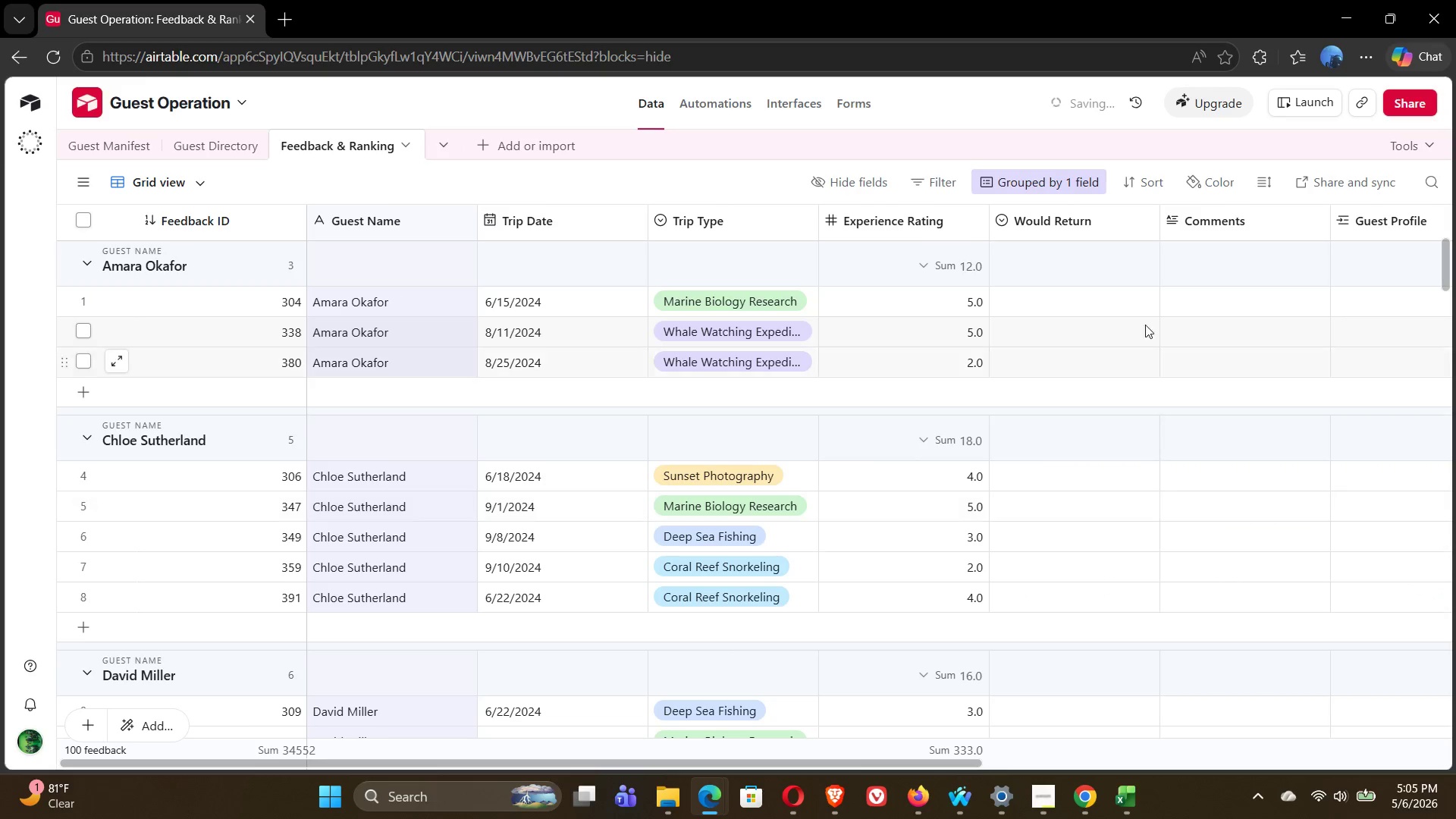 
mouse_move([1280, 355])
 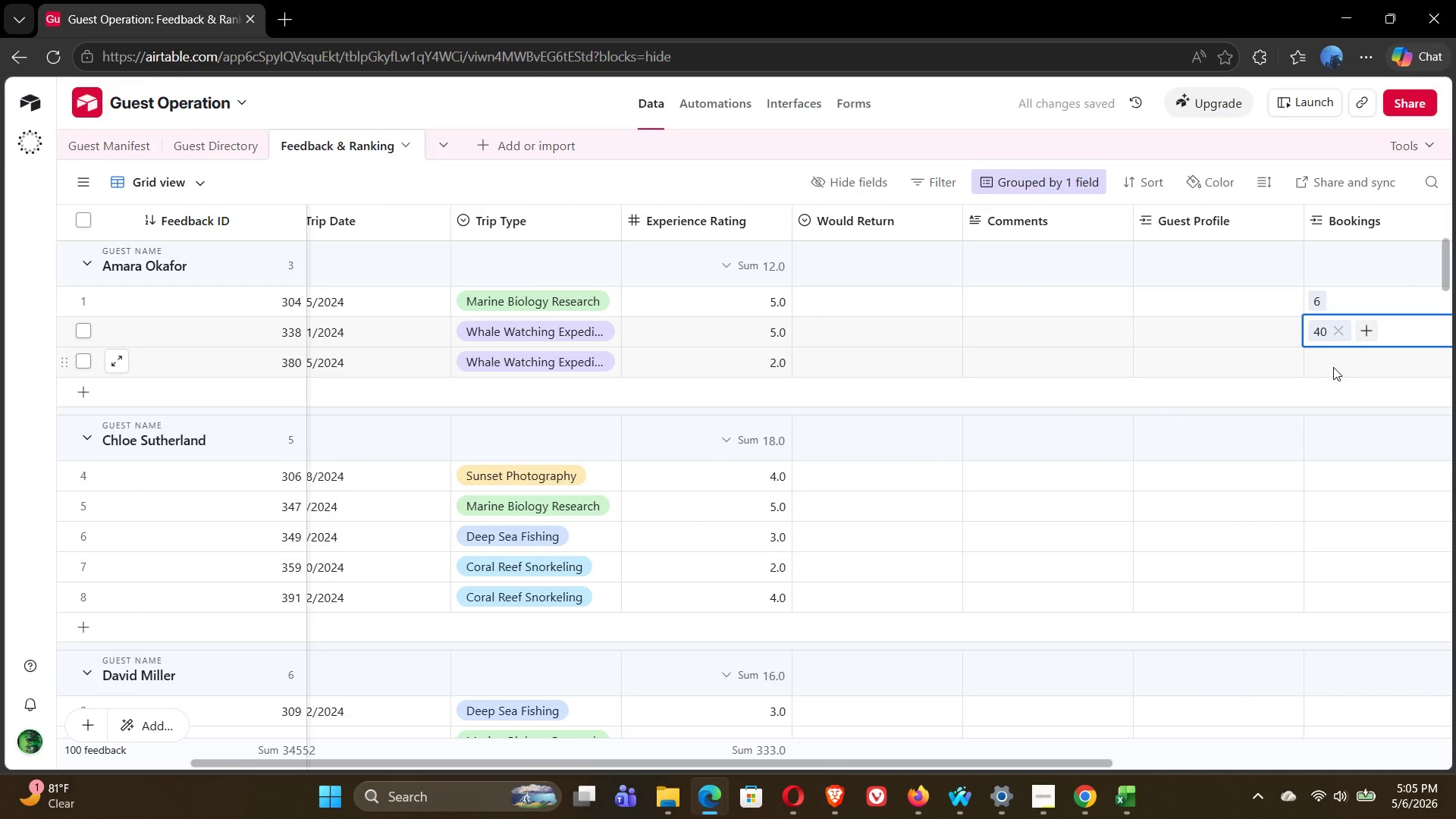 
left_click([1333, 367])
 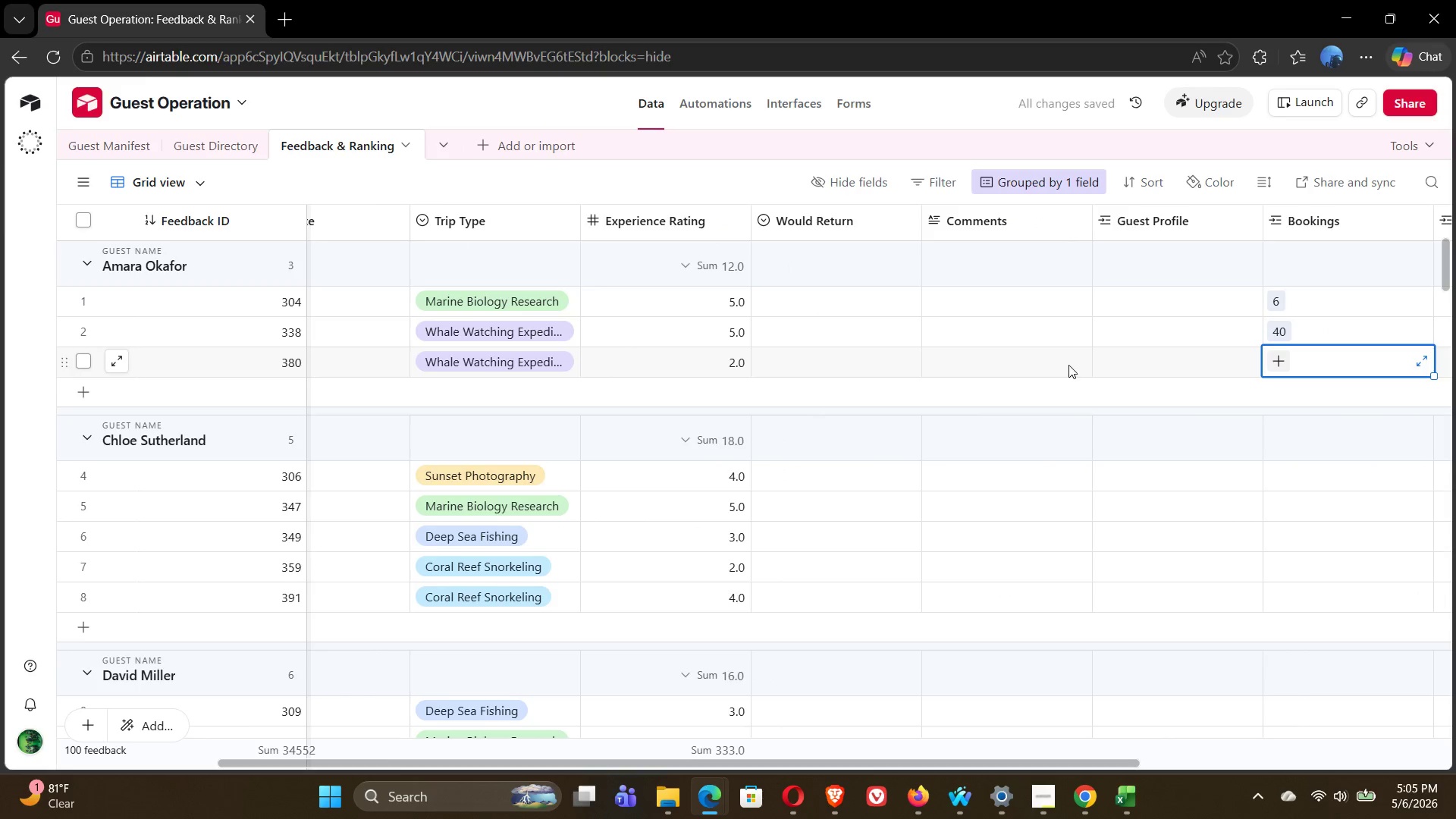 
mouse_move([888, 378])
 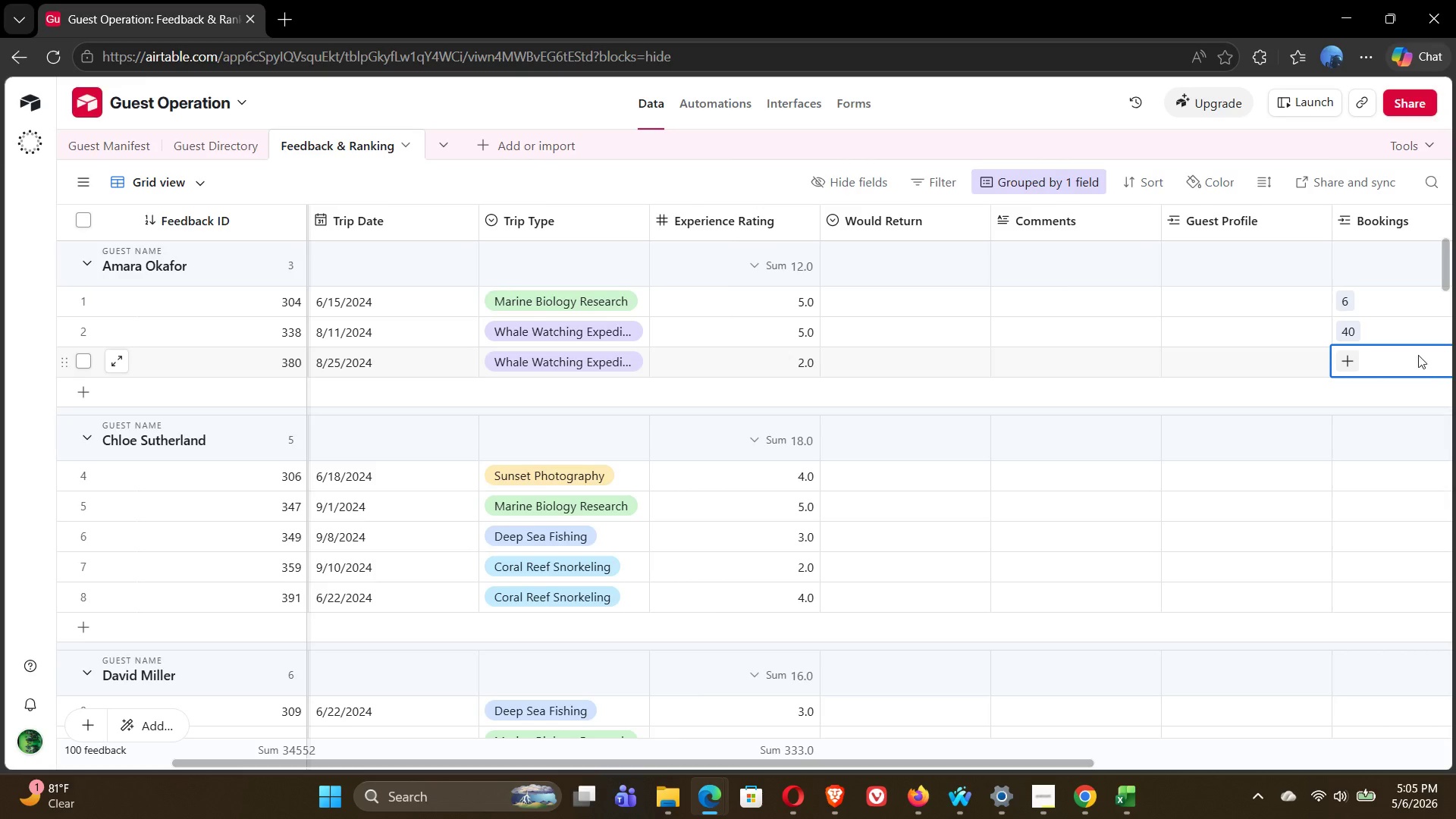 
left_click([1345, 362])
 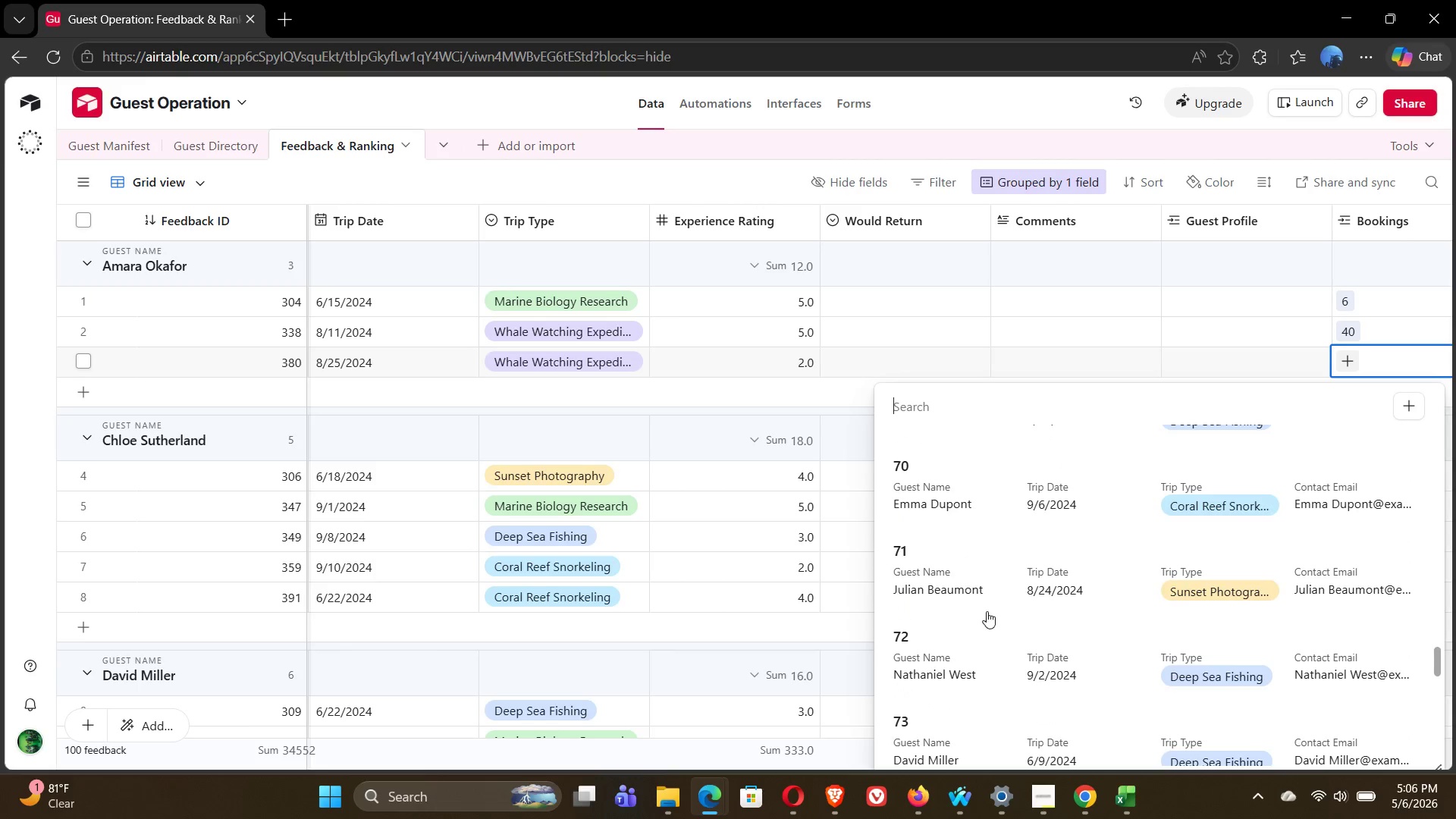 
wait(48.92)
 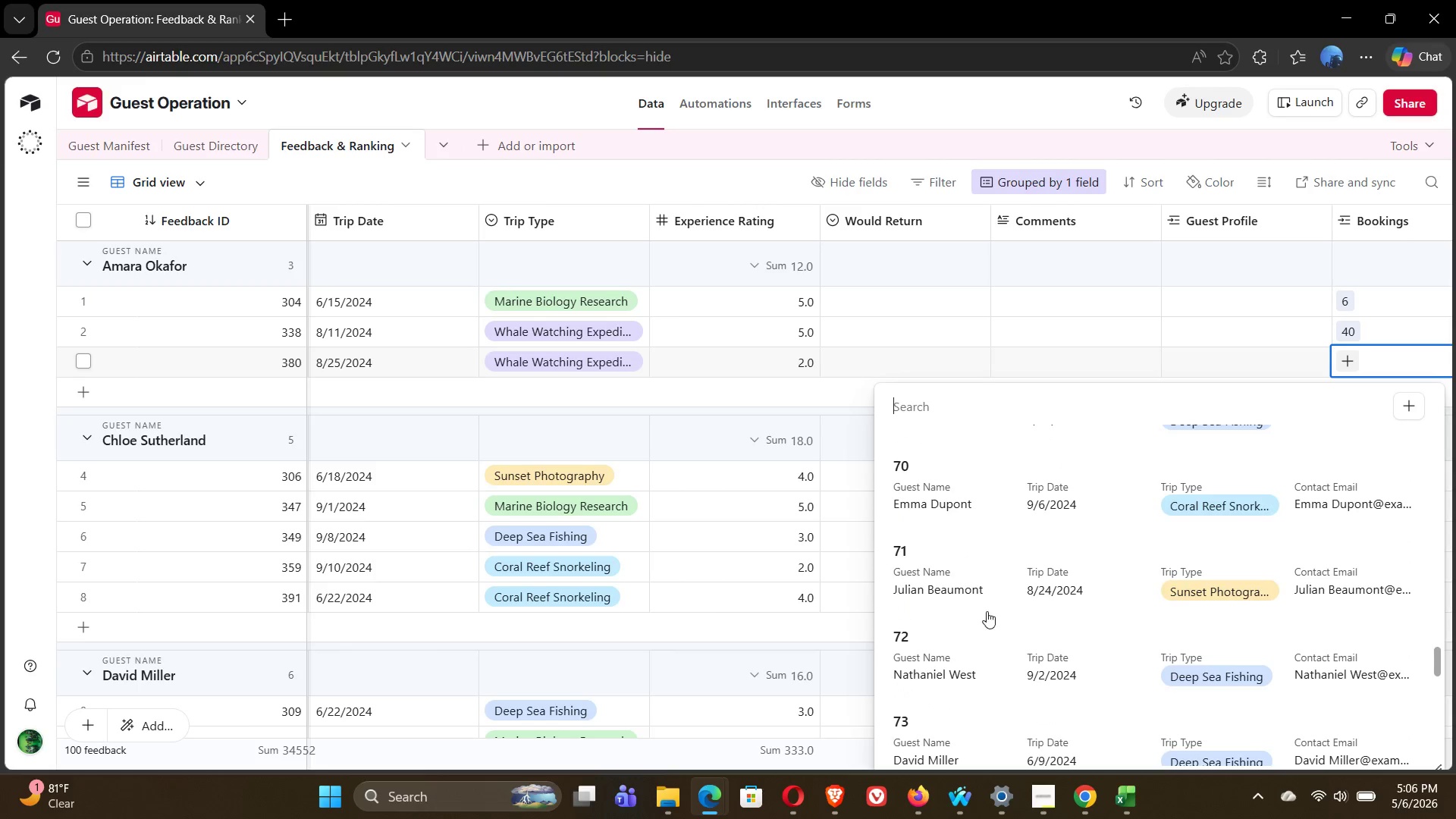 
left_click([943, 560])
 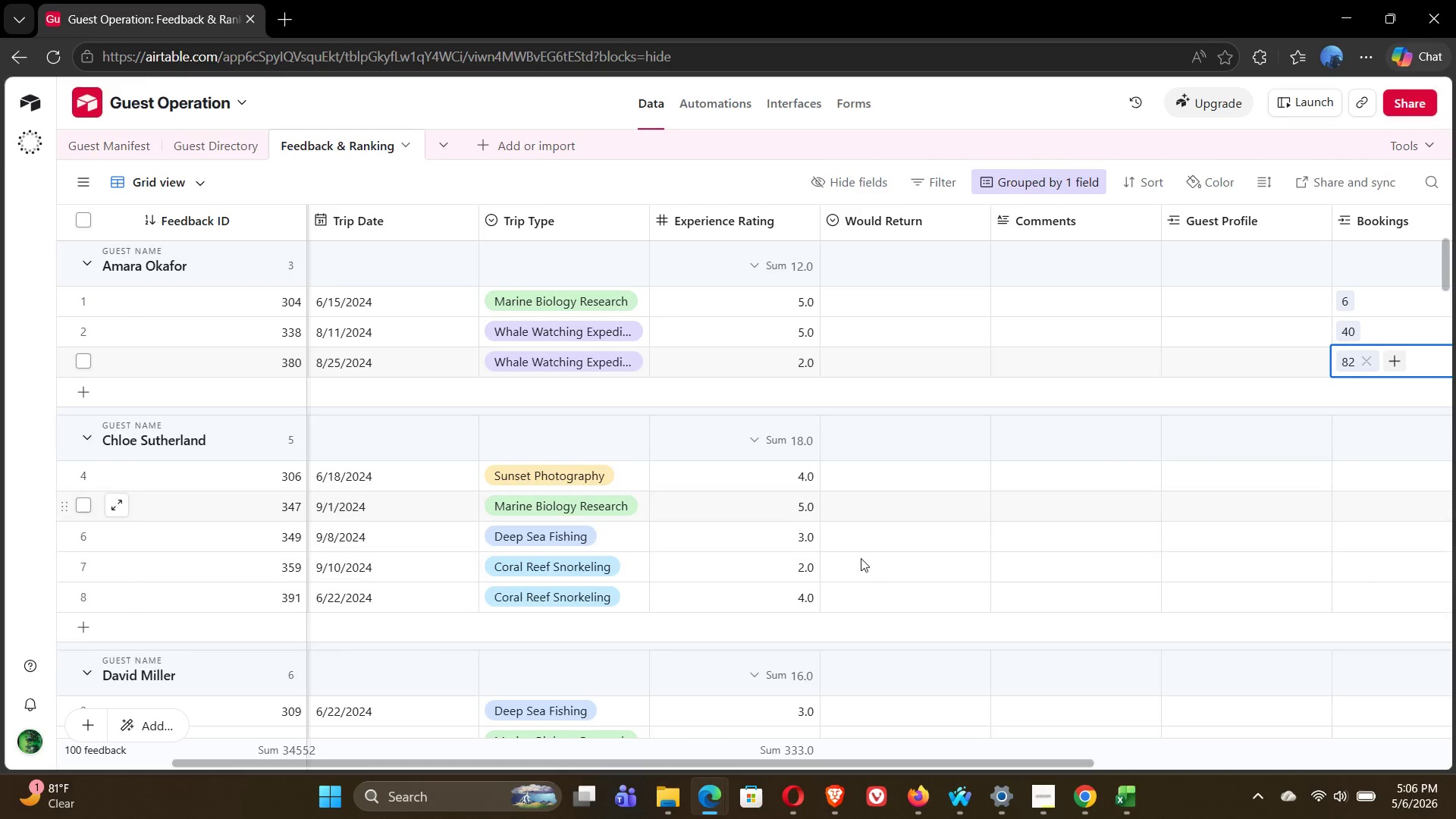 
wait(15.47)
 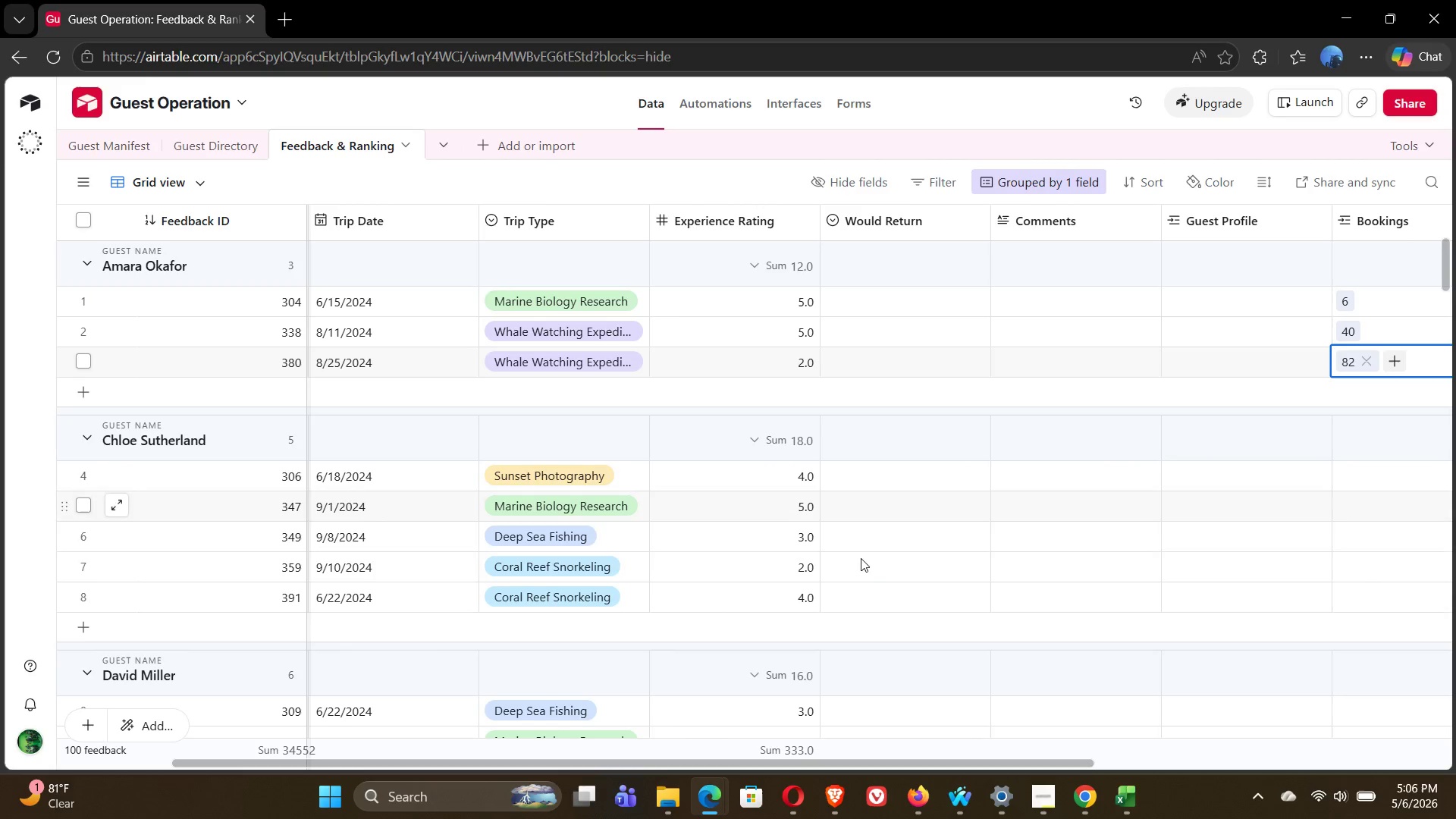 
left_click([1392, 479])
 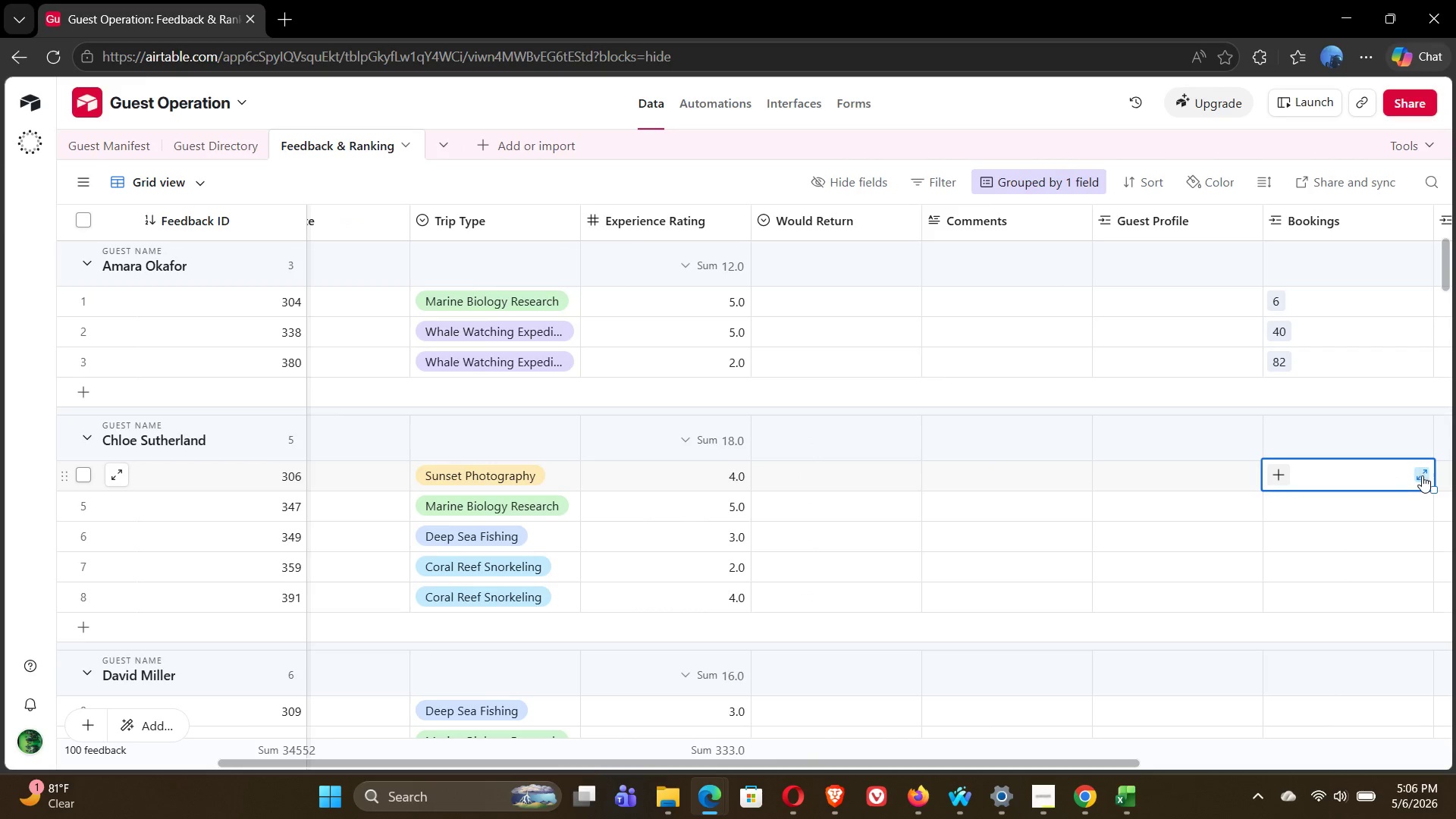 
left_click([1422, 475])
 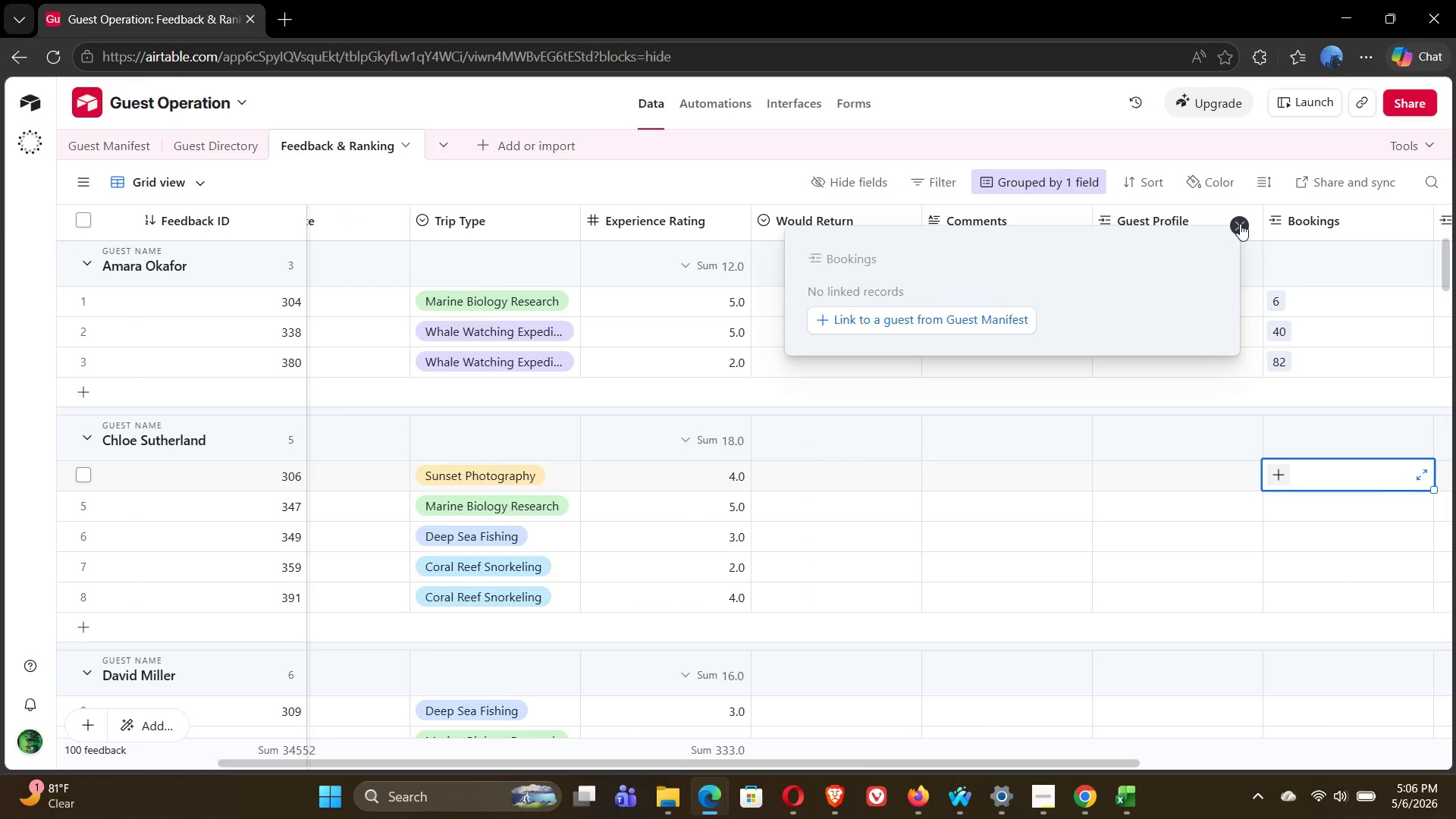 
left_click([1239, 224])
 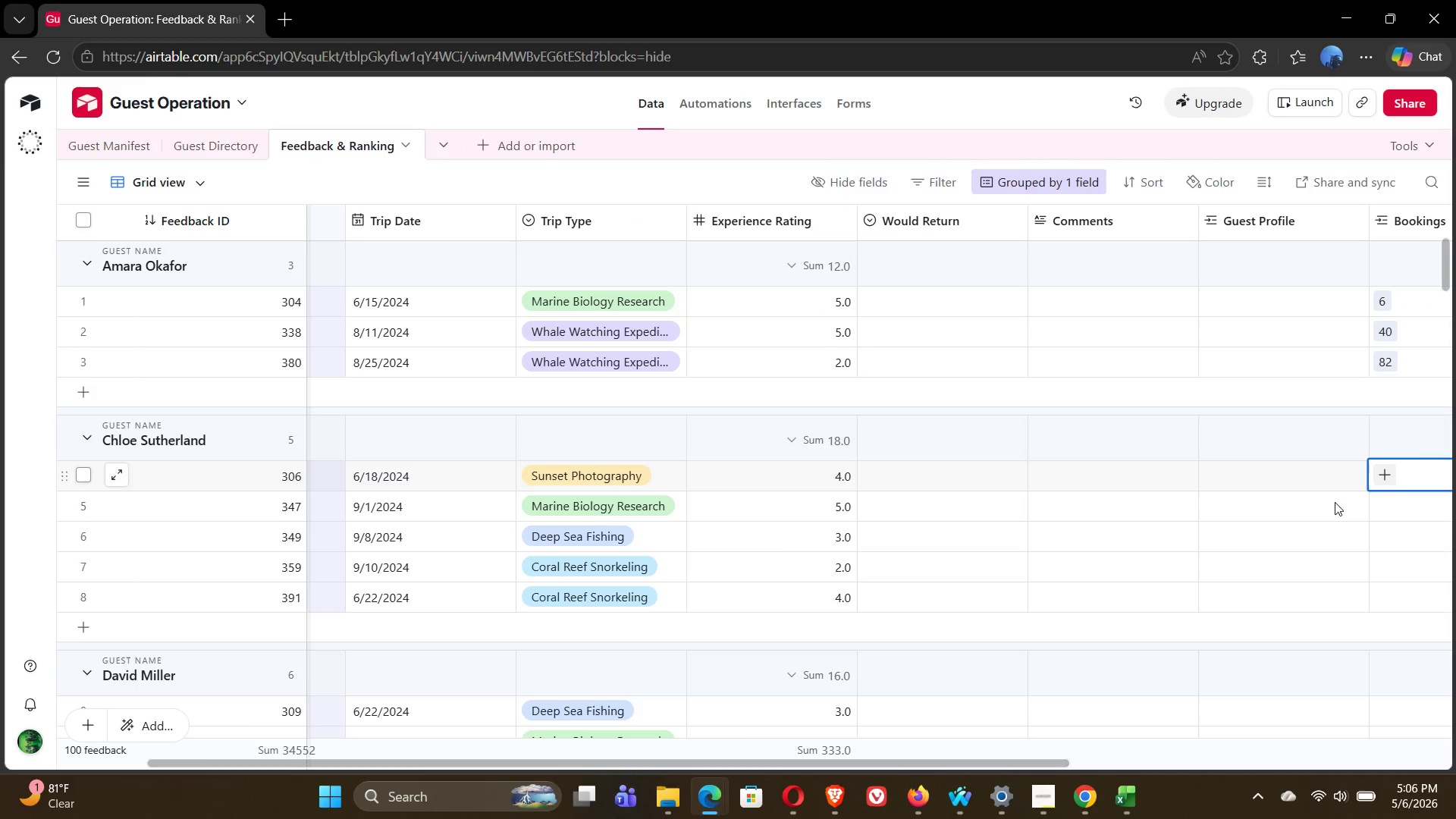 
wait(13.55)
 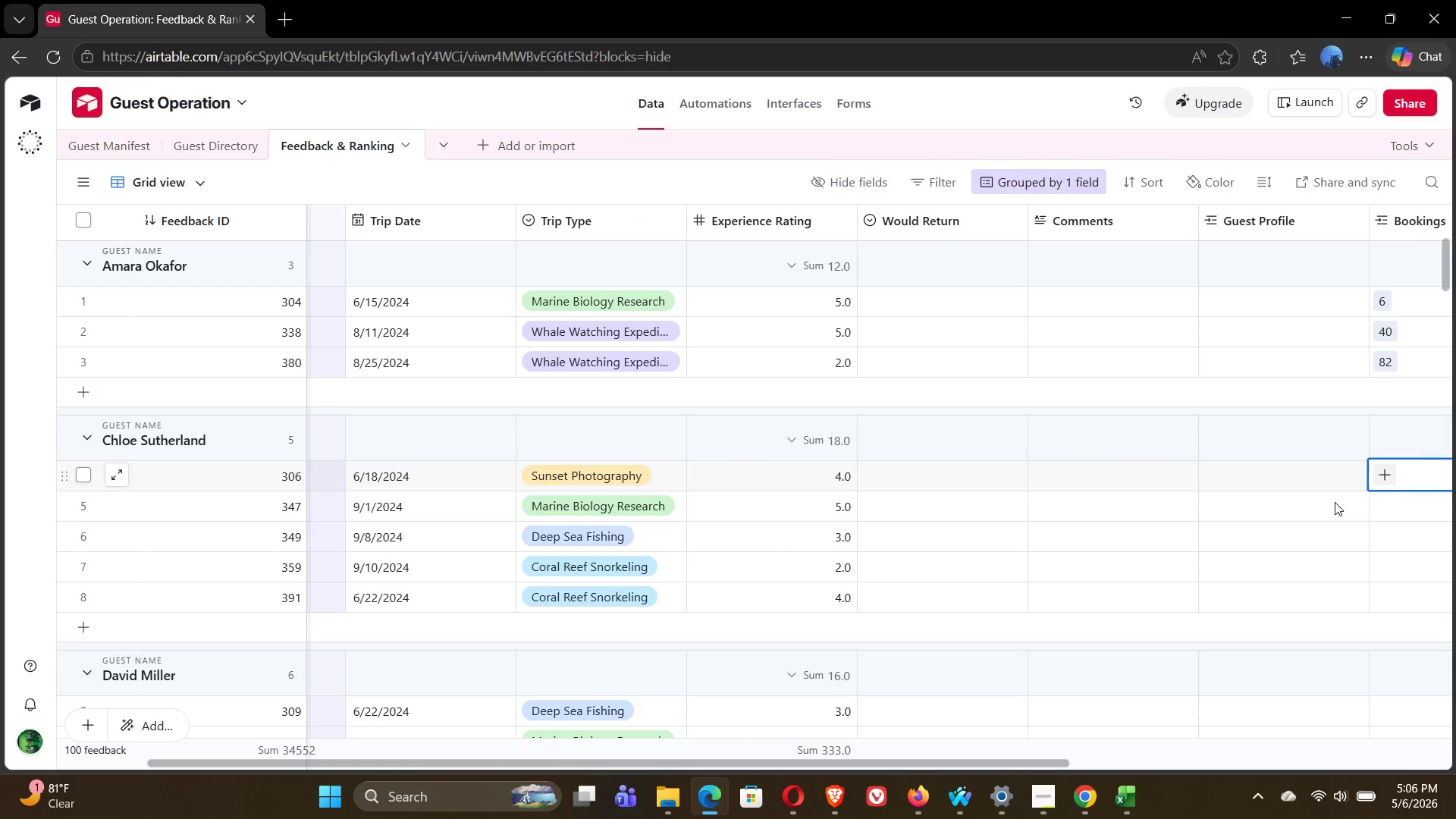 
left_click([1383, 358])
 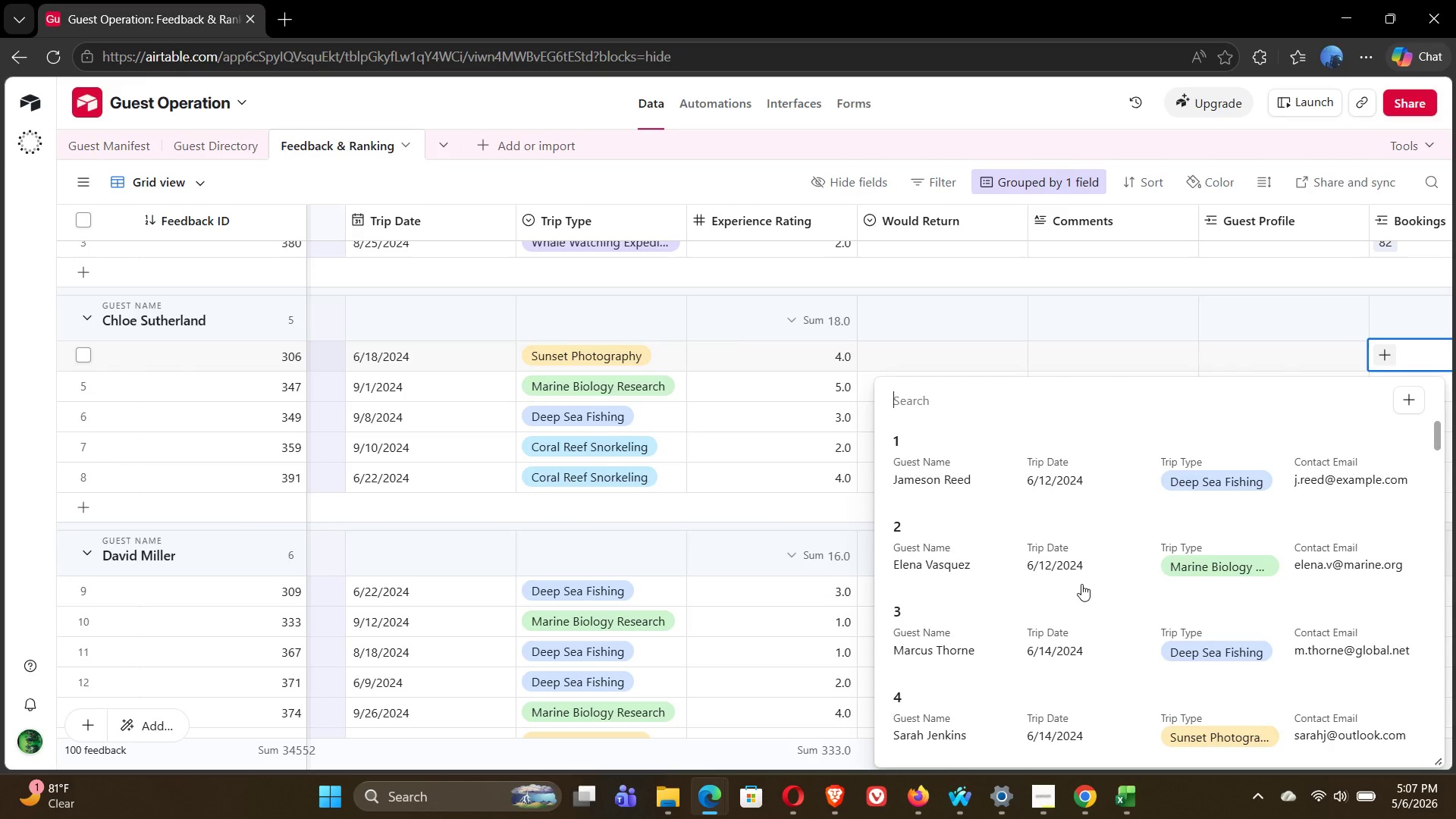 
wait(41.55)
 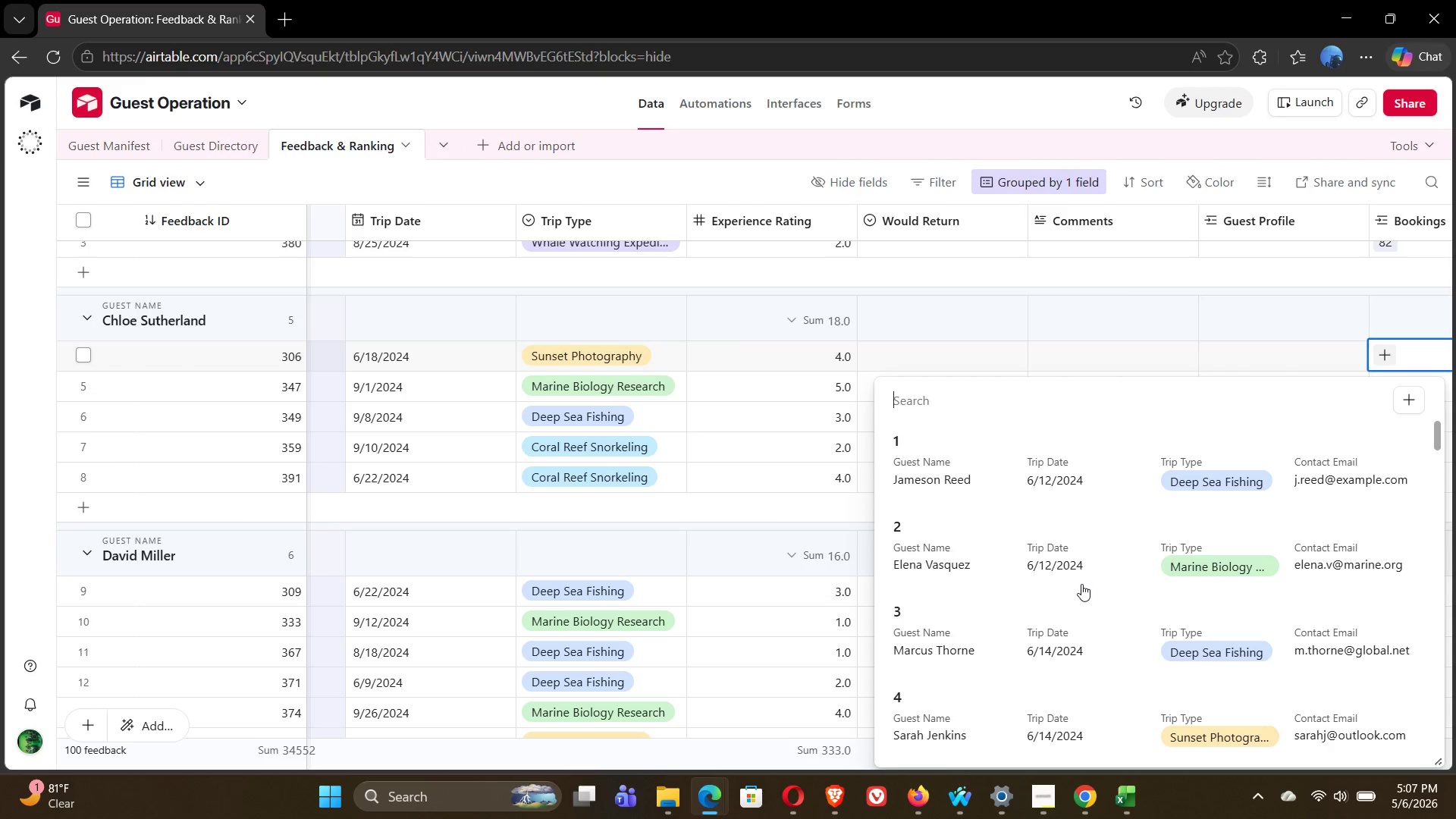 
left_click([1039, 695])